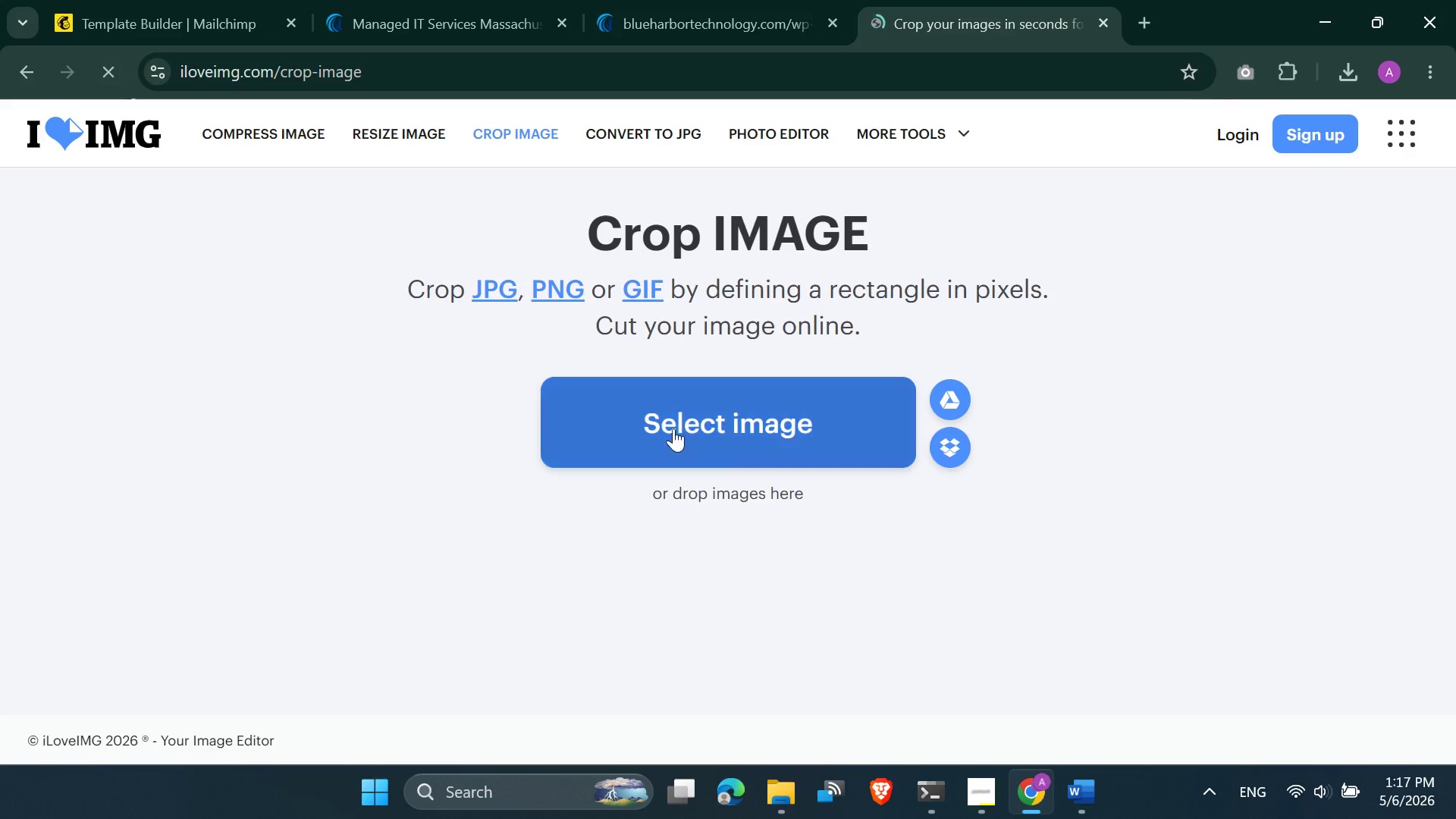 
left_click([686, 416])
 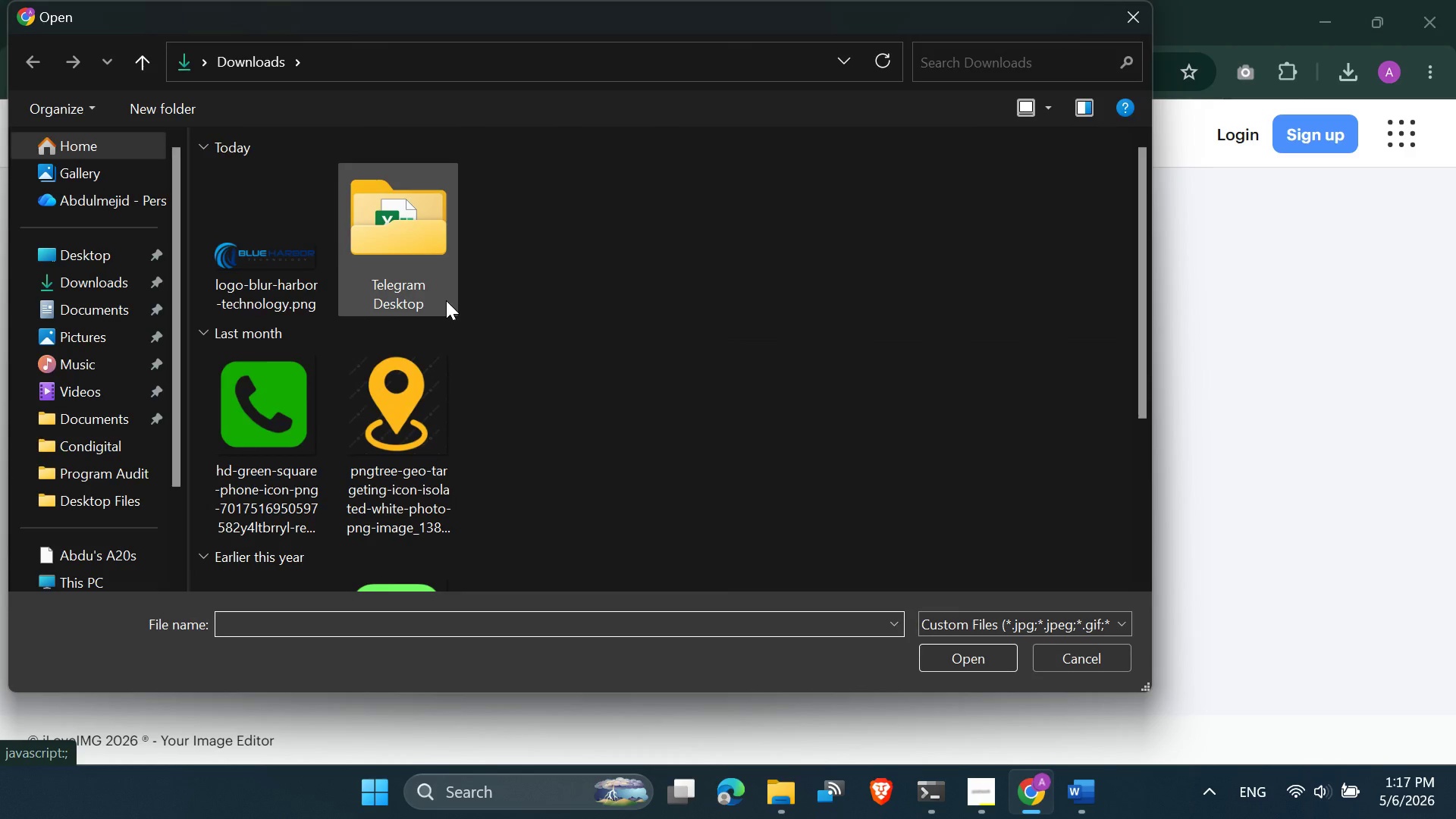 
double_click([276, 254])
 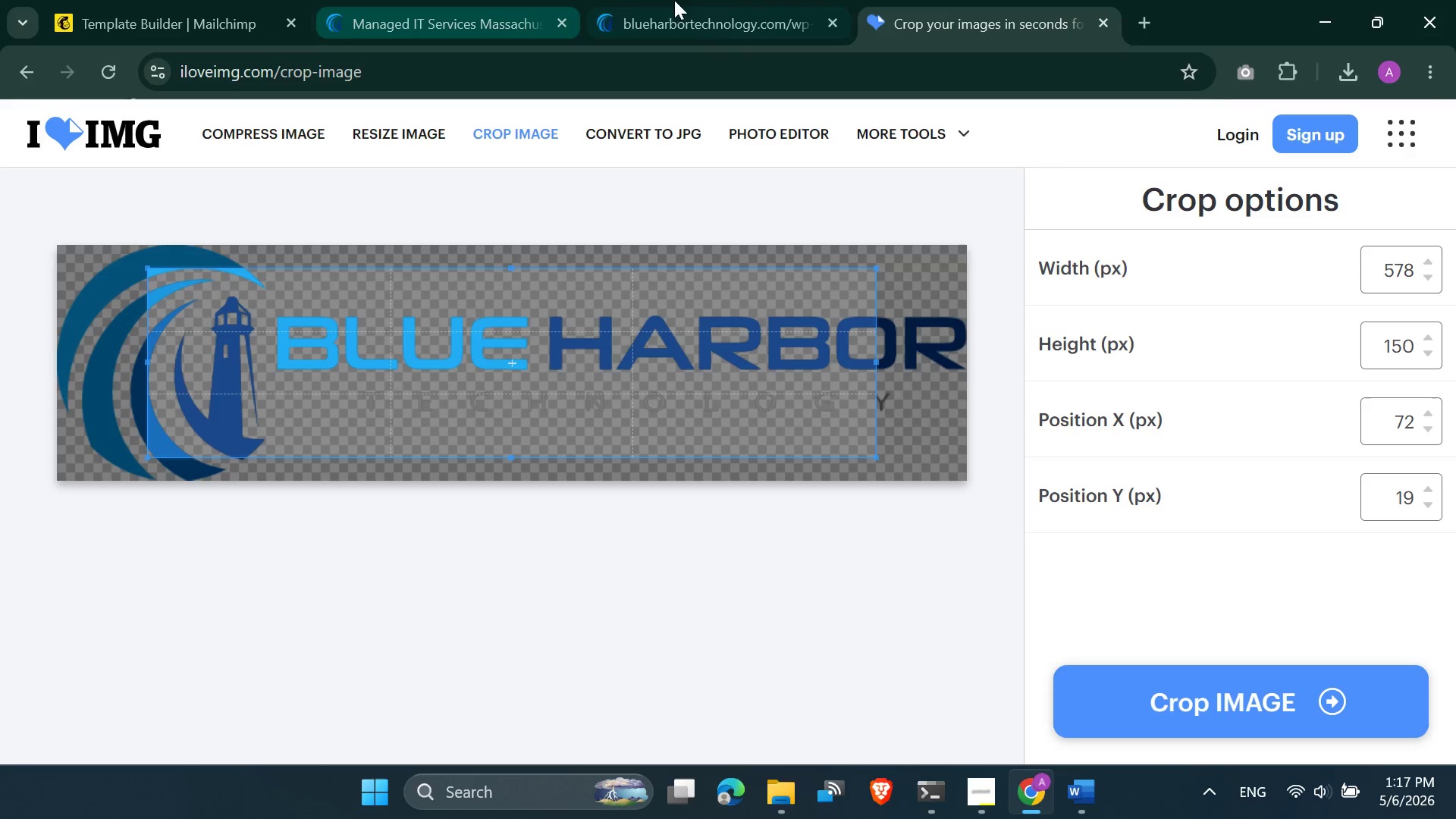 
left_click([1110, 25])
 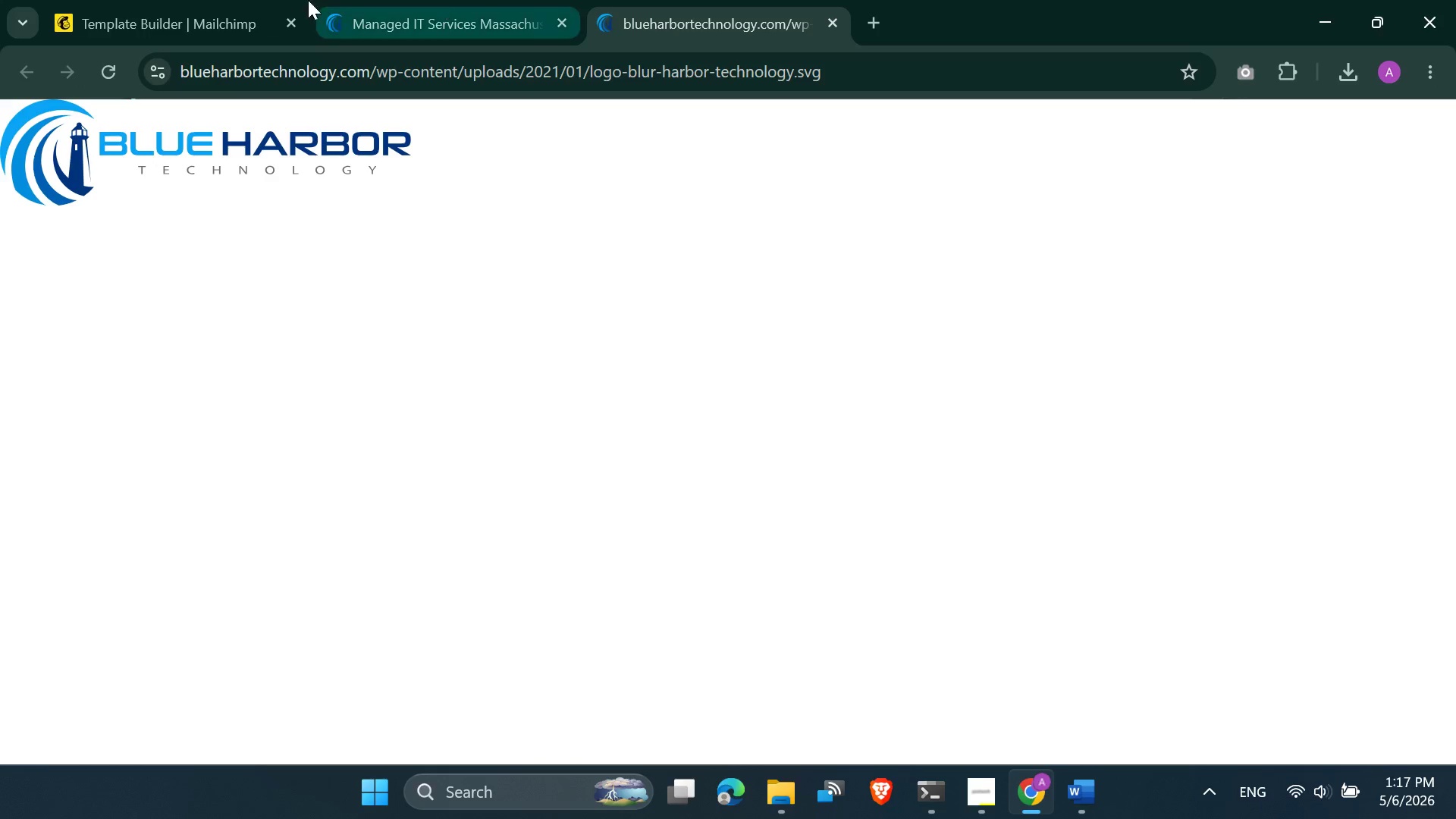 
left_click([172, 0])
 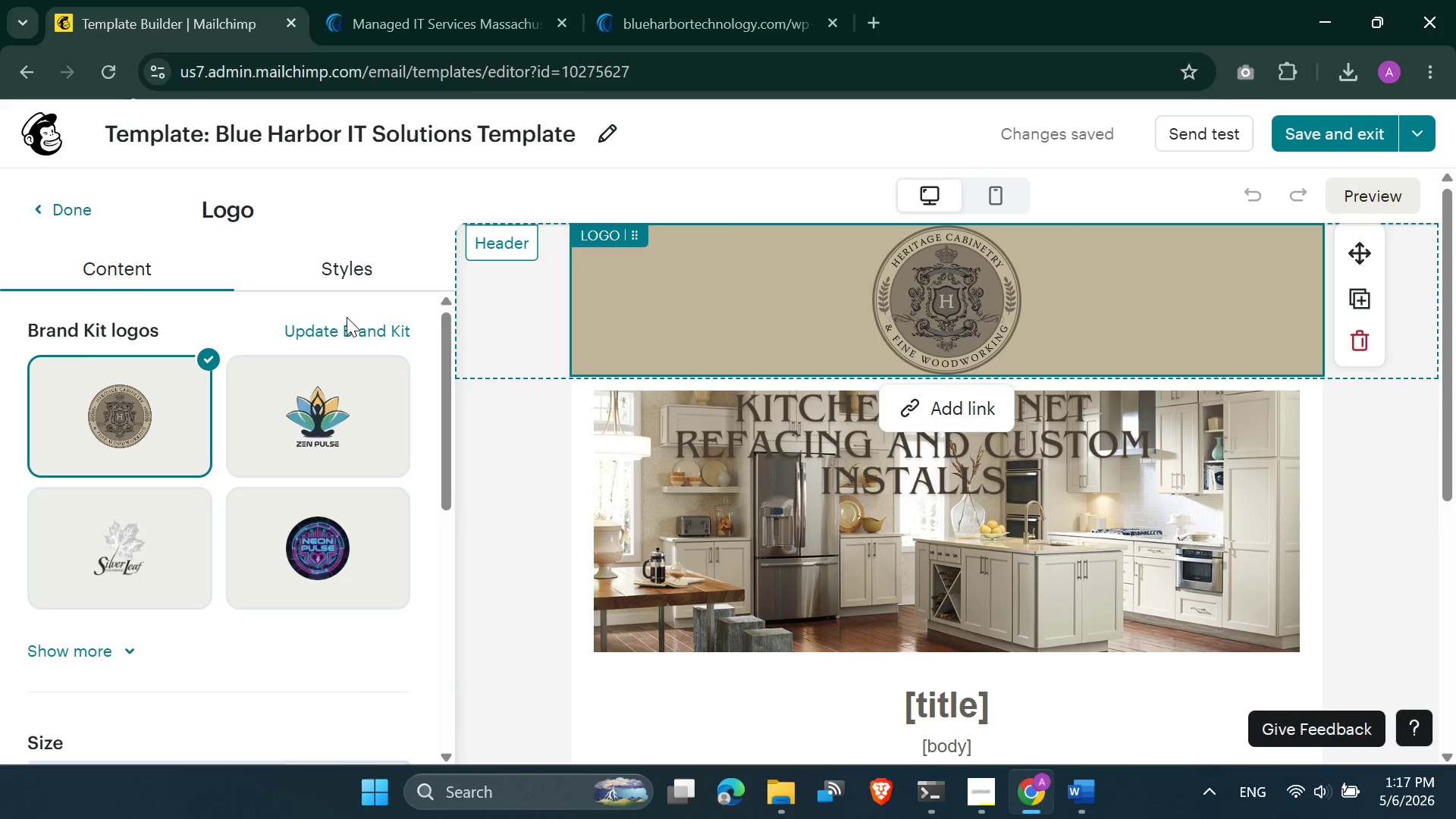 
double_click([343, 322])
 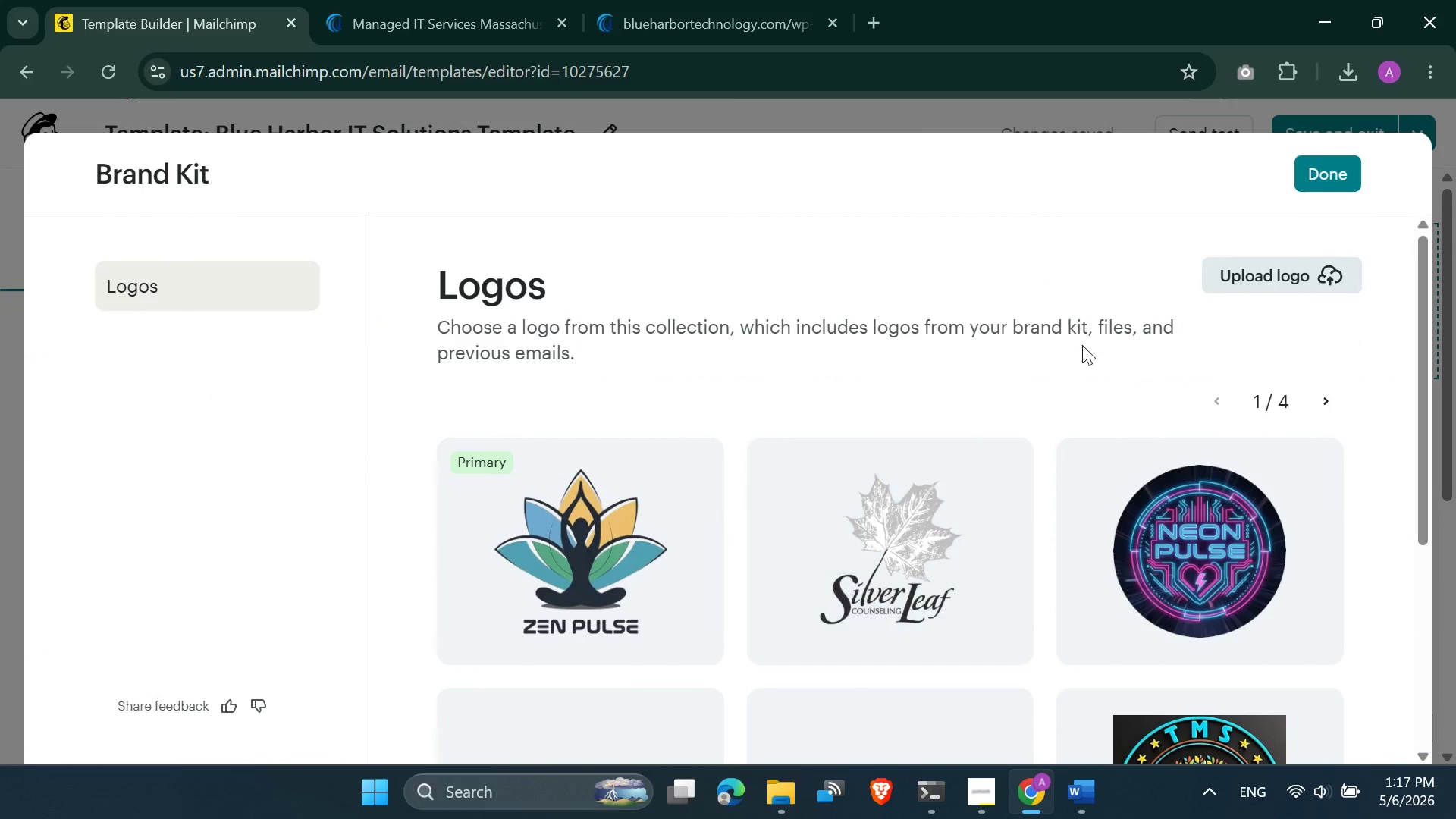 
left_click([1249, 271])
 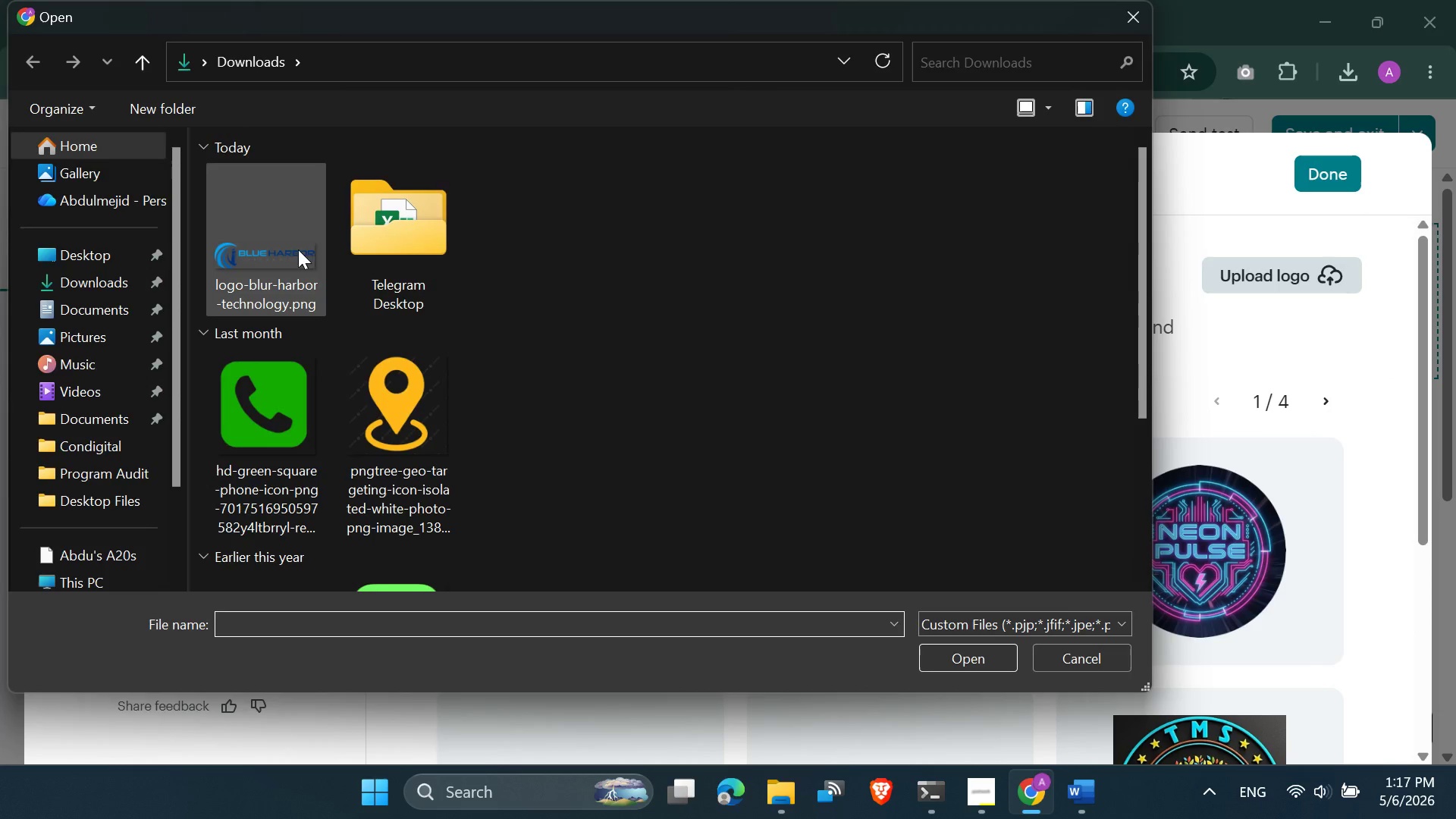 
double_click([280, 252])
 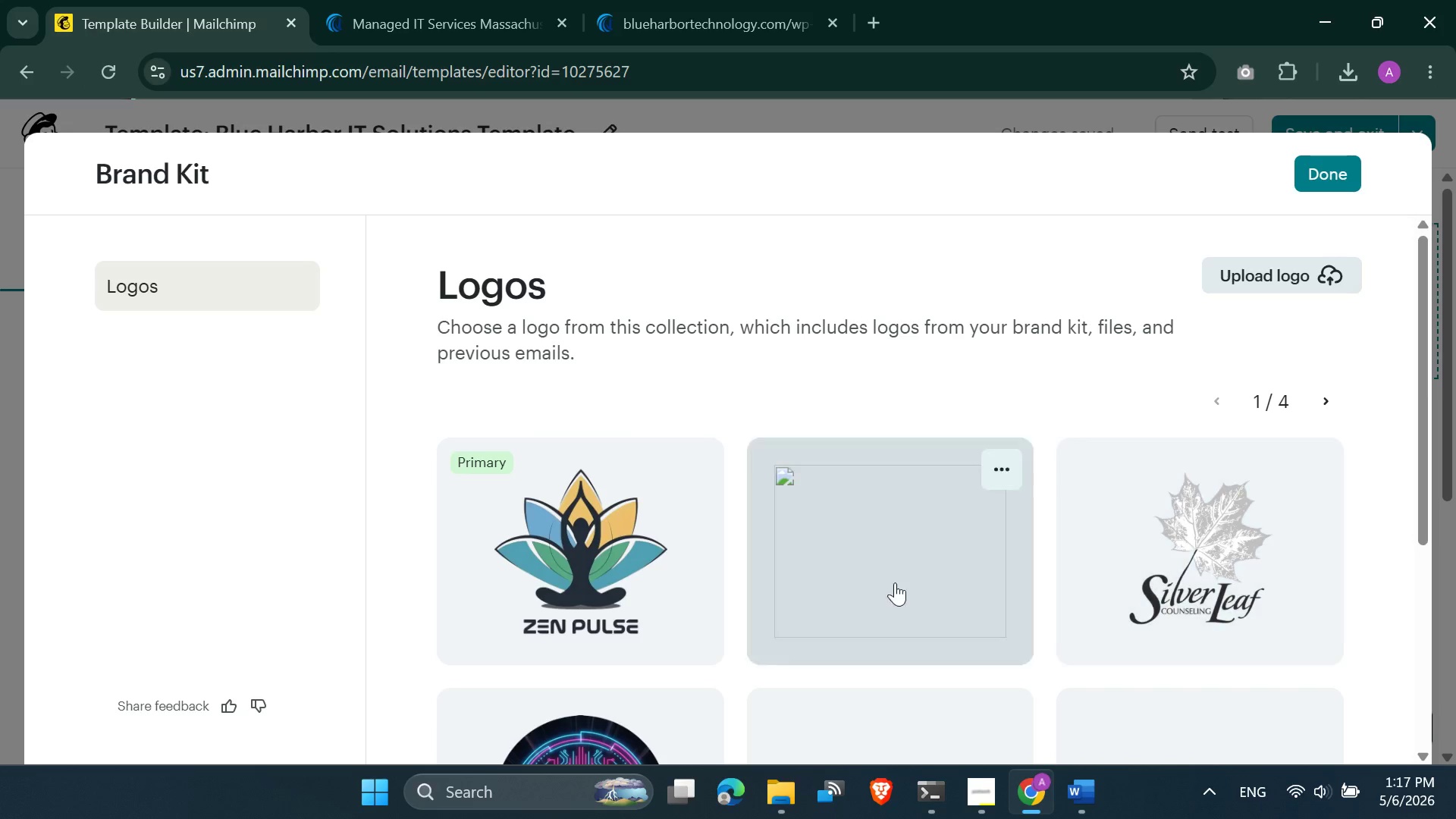 
wait(7.2)
 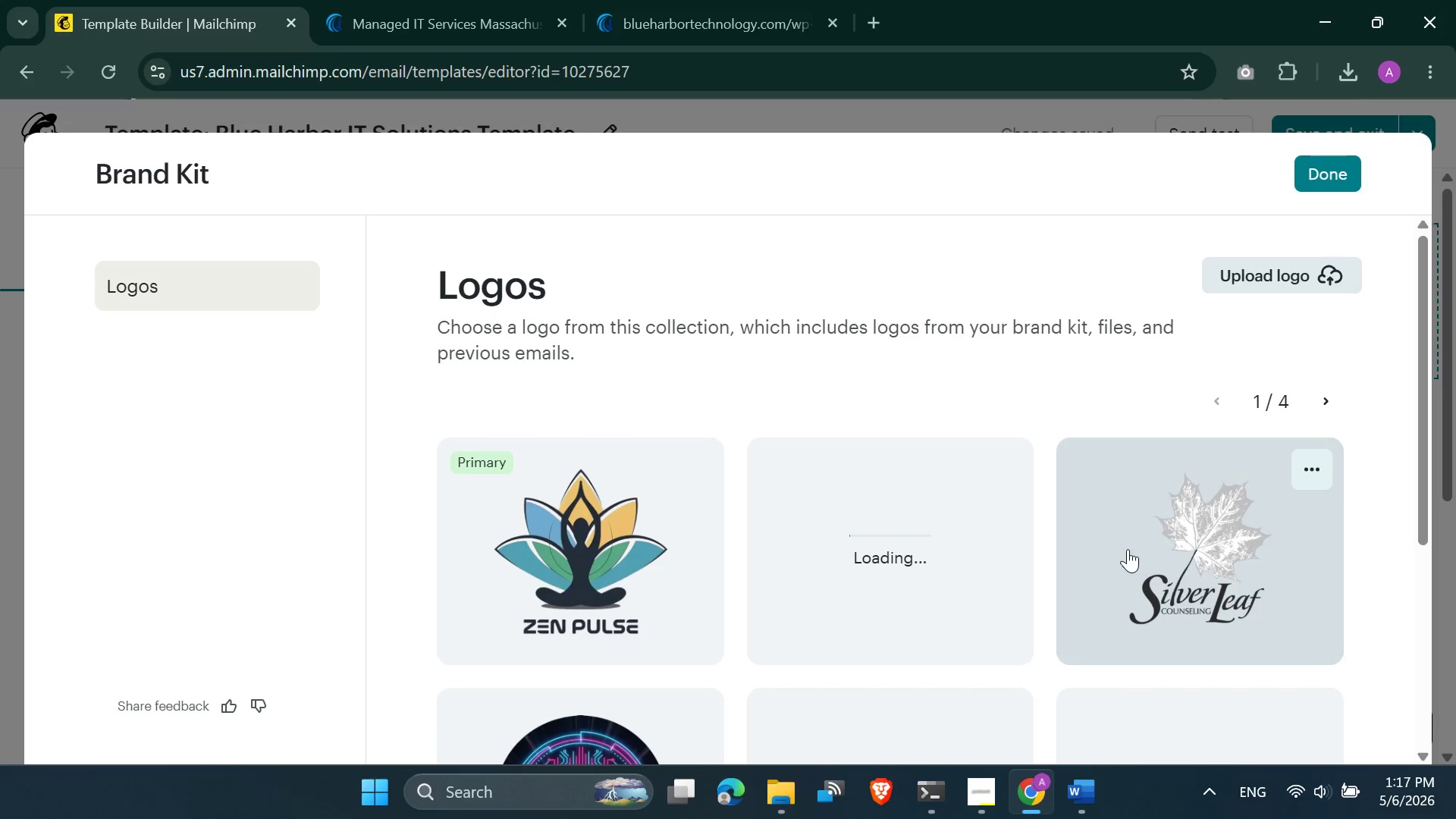 
left_click([1315, 177])
 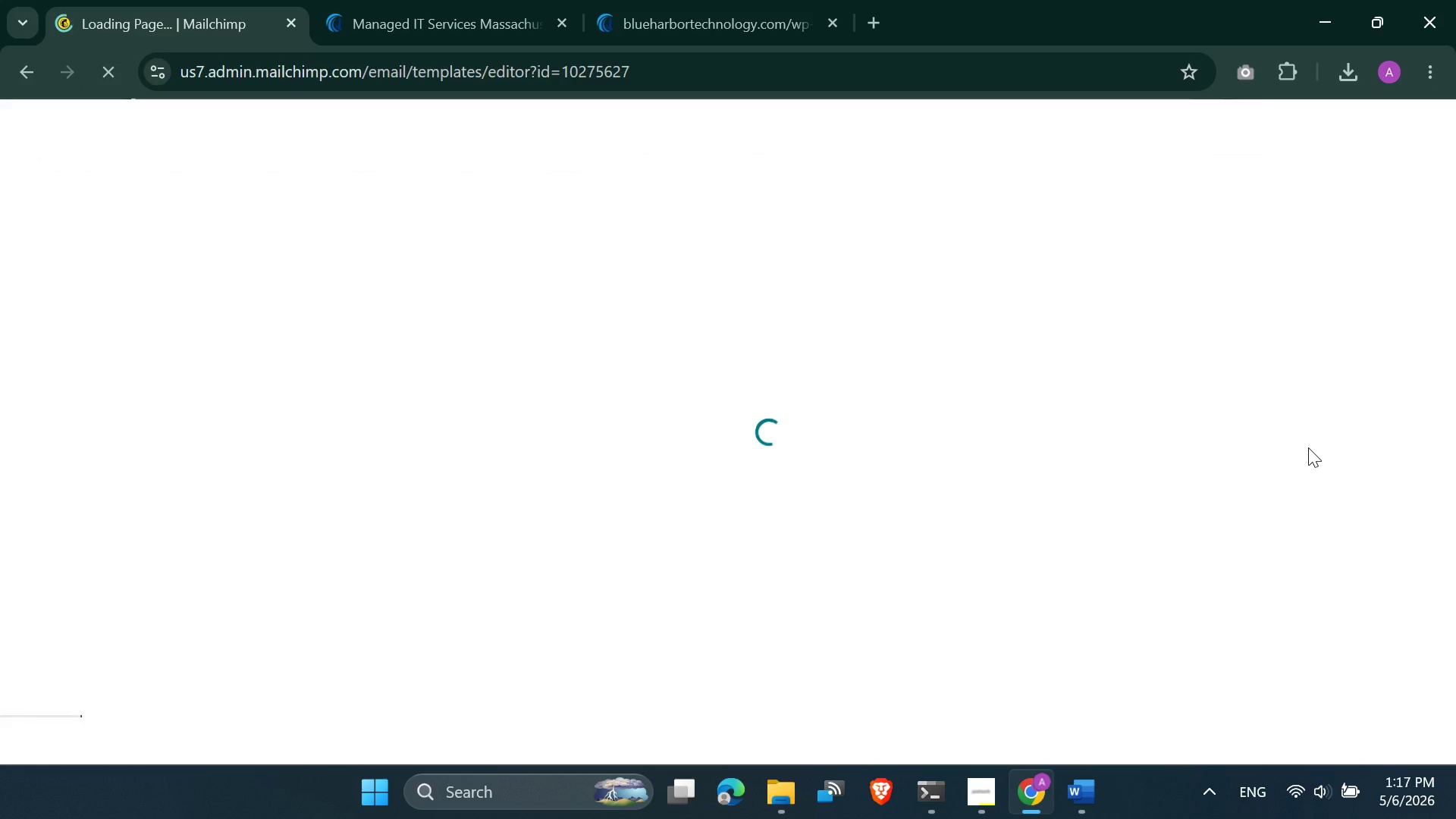 
wait(12.17)
 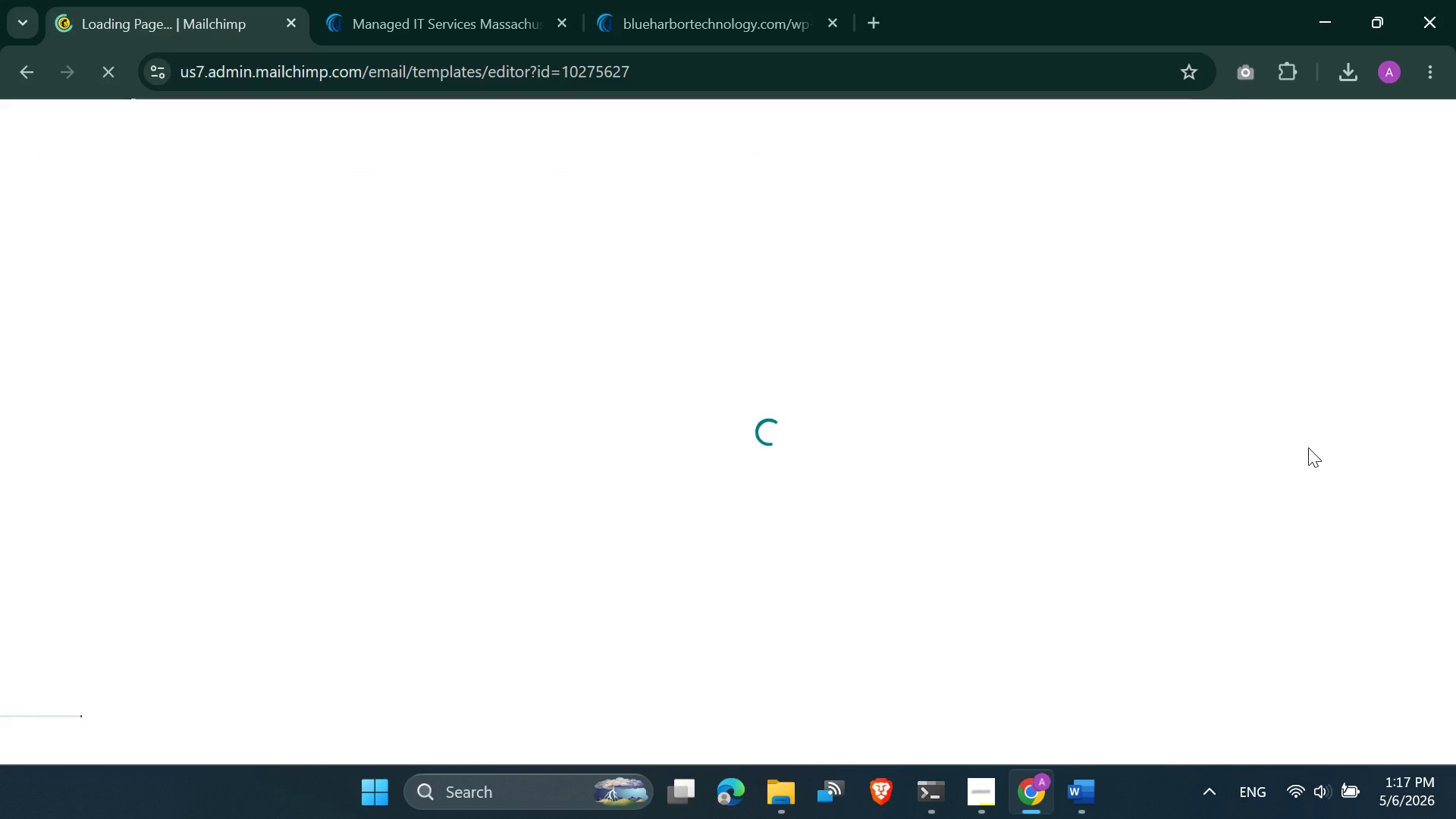 
left_click([990, 331])
 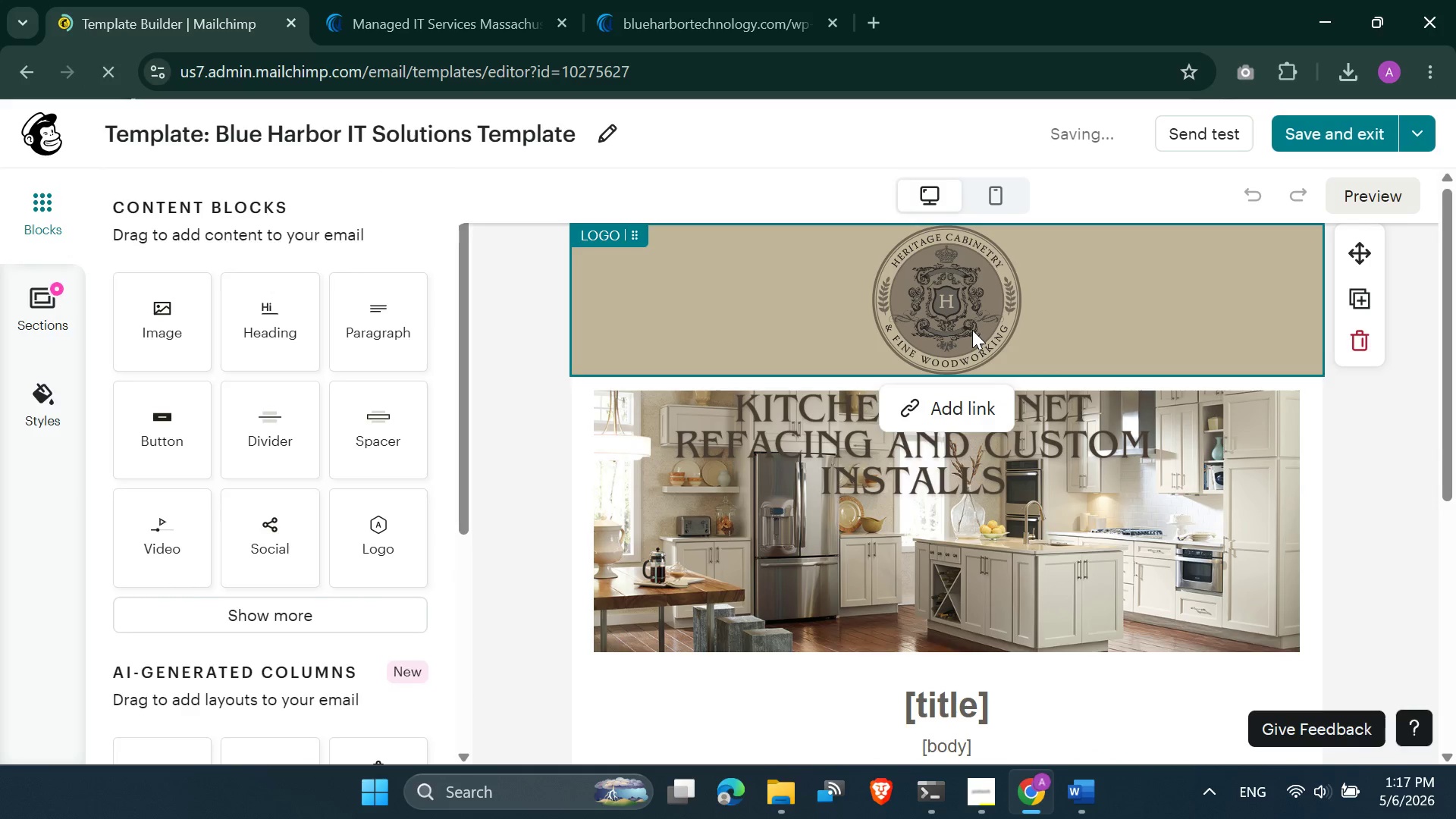 
double_click([972, 330])
 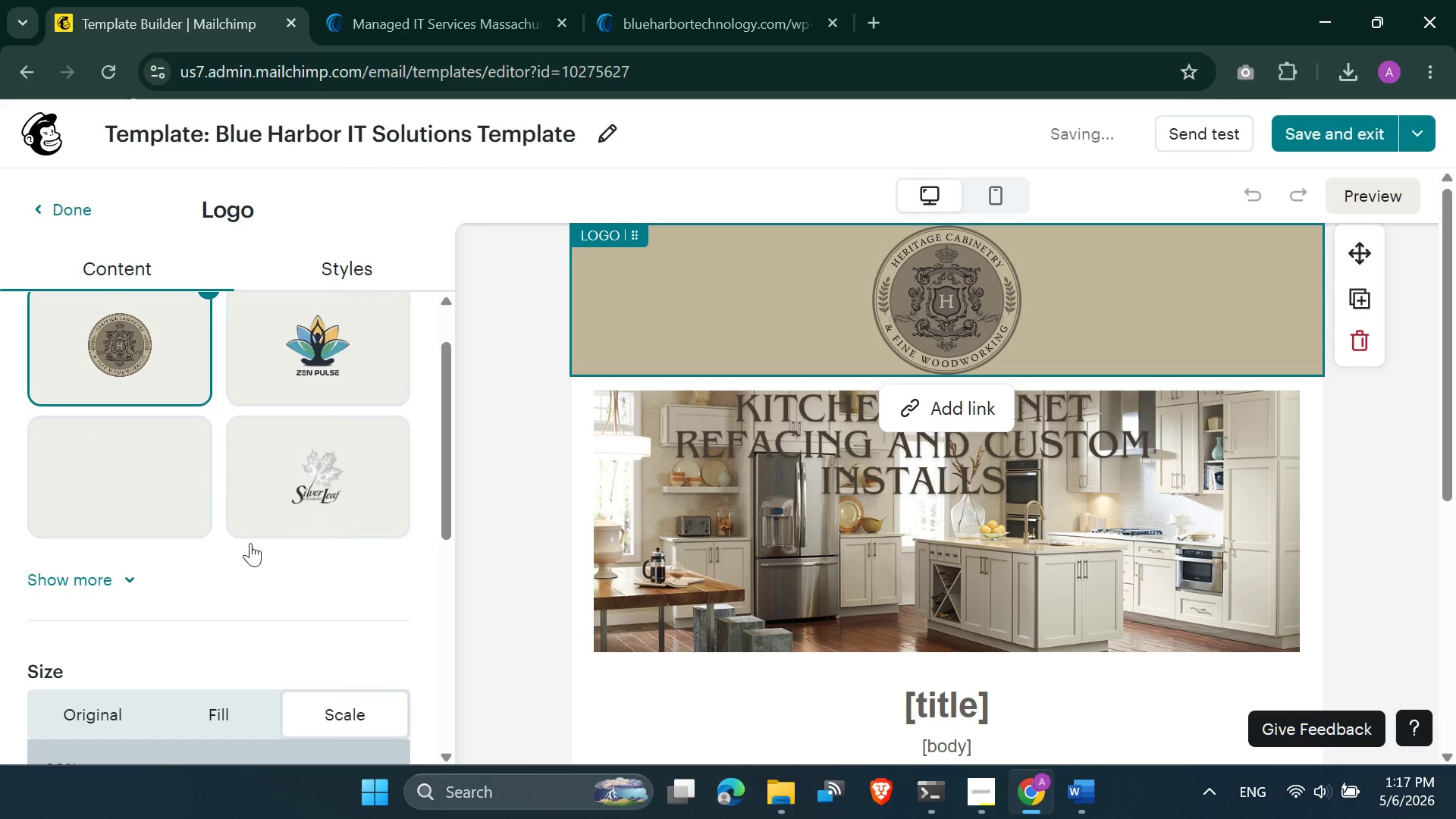 
left_click([113, 585])
 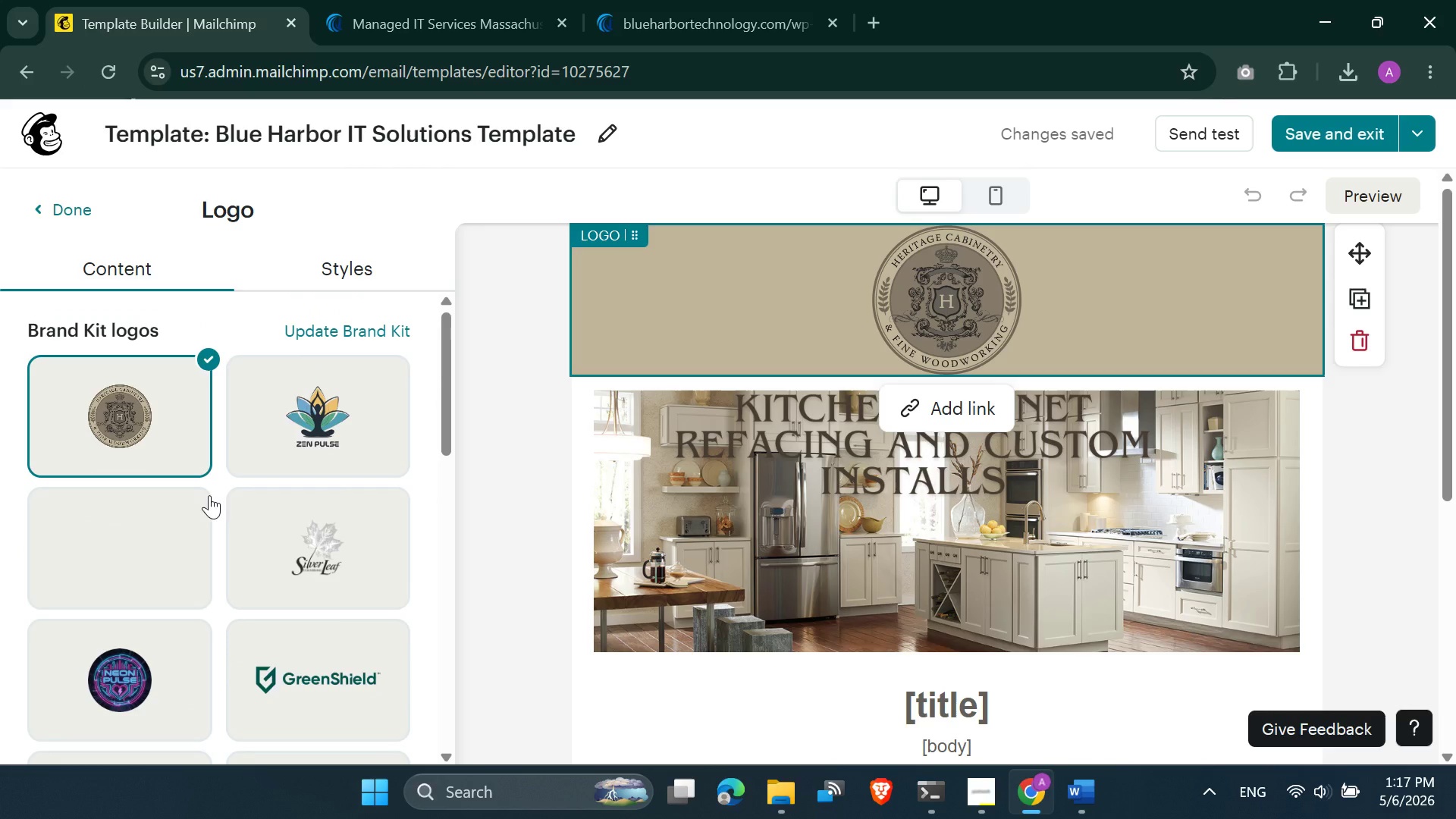 
wait(5.52)
 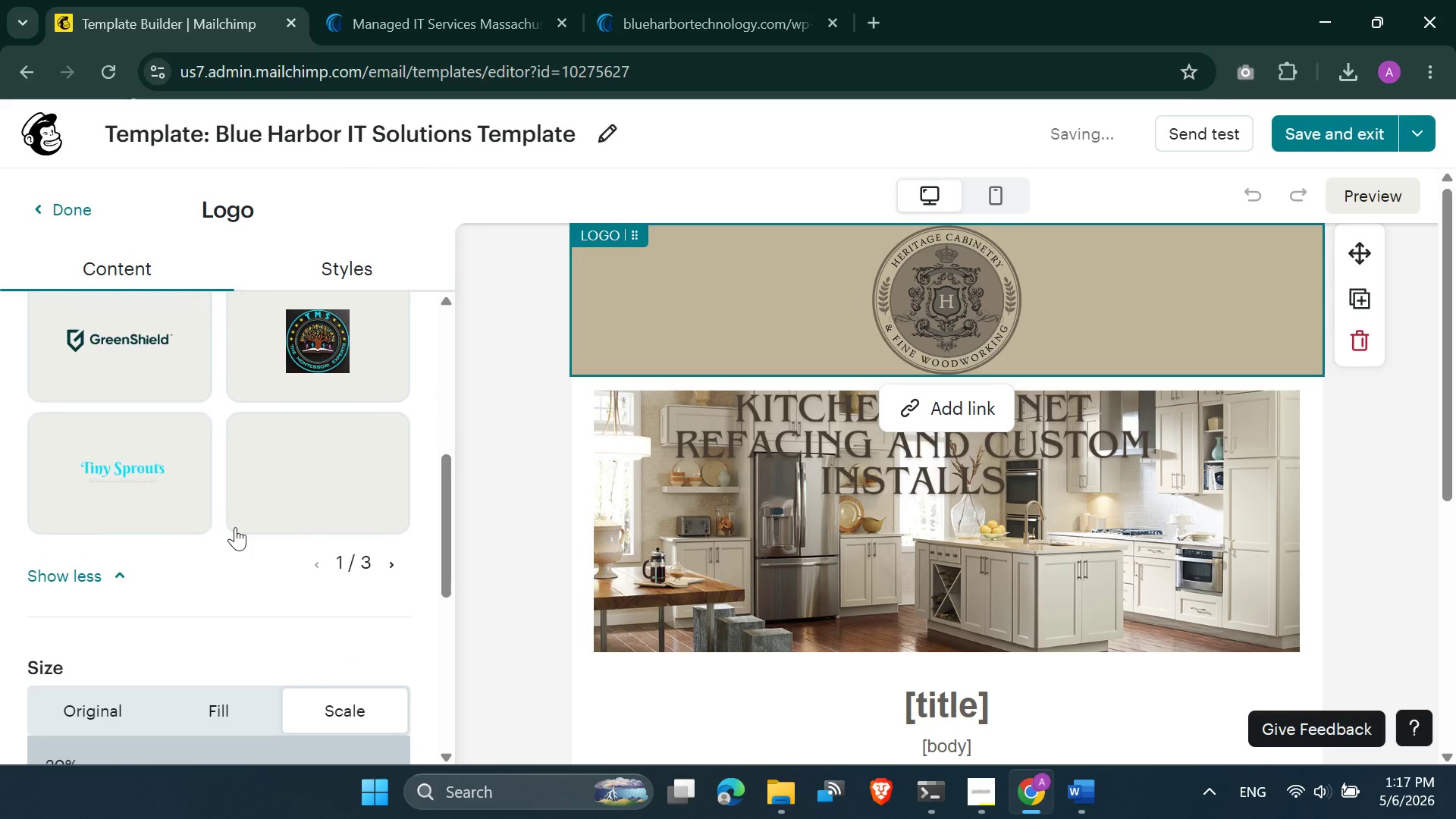 
left_click([139, 550])
 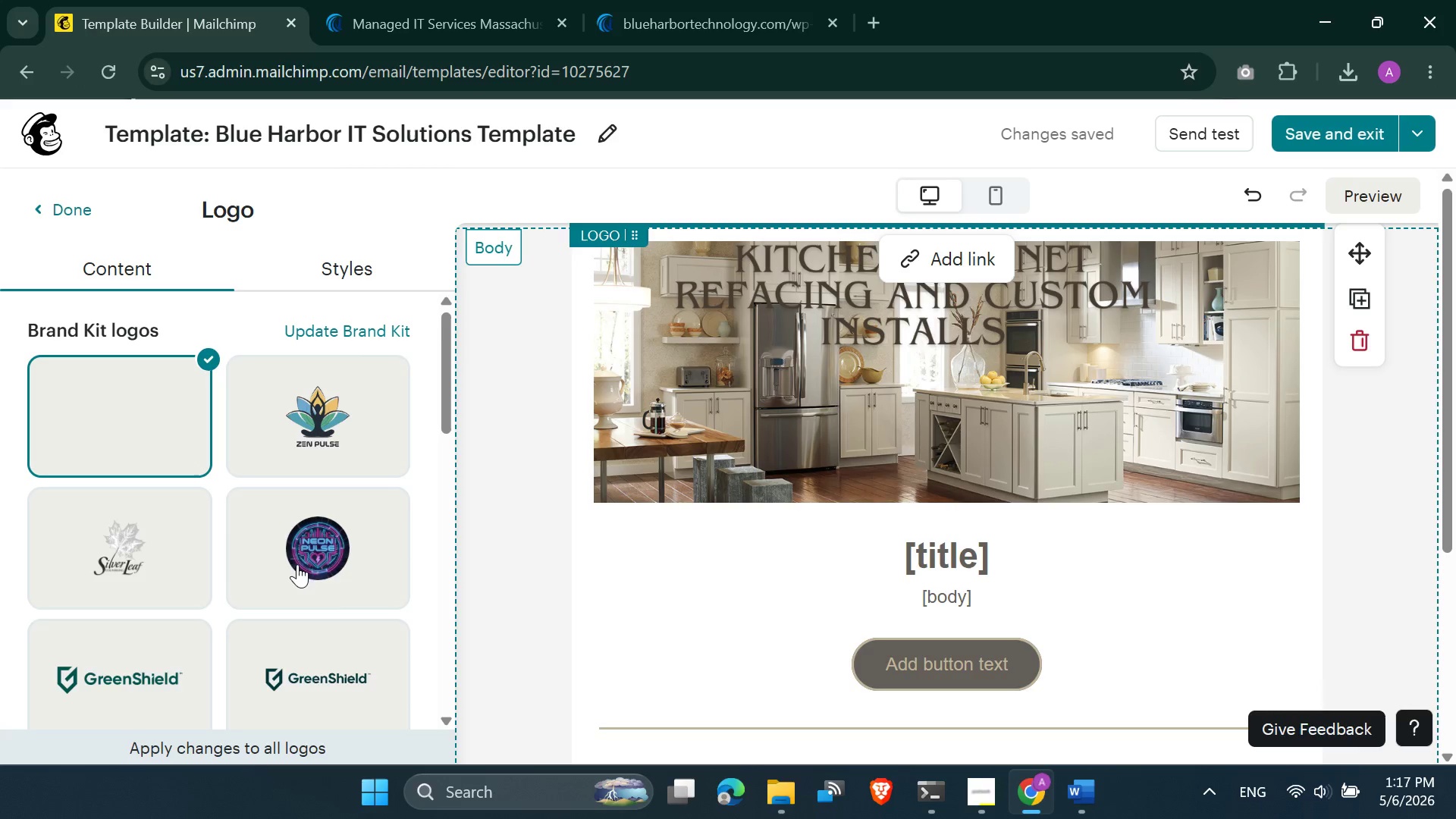 
wait(8.81)
 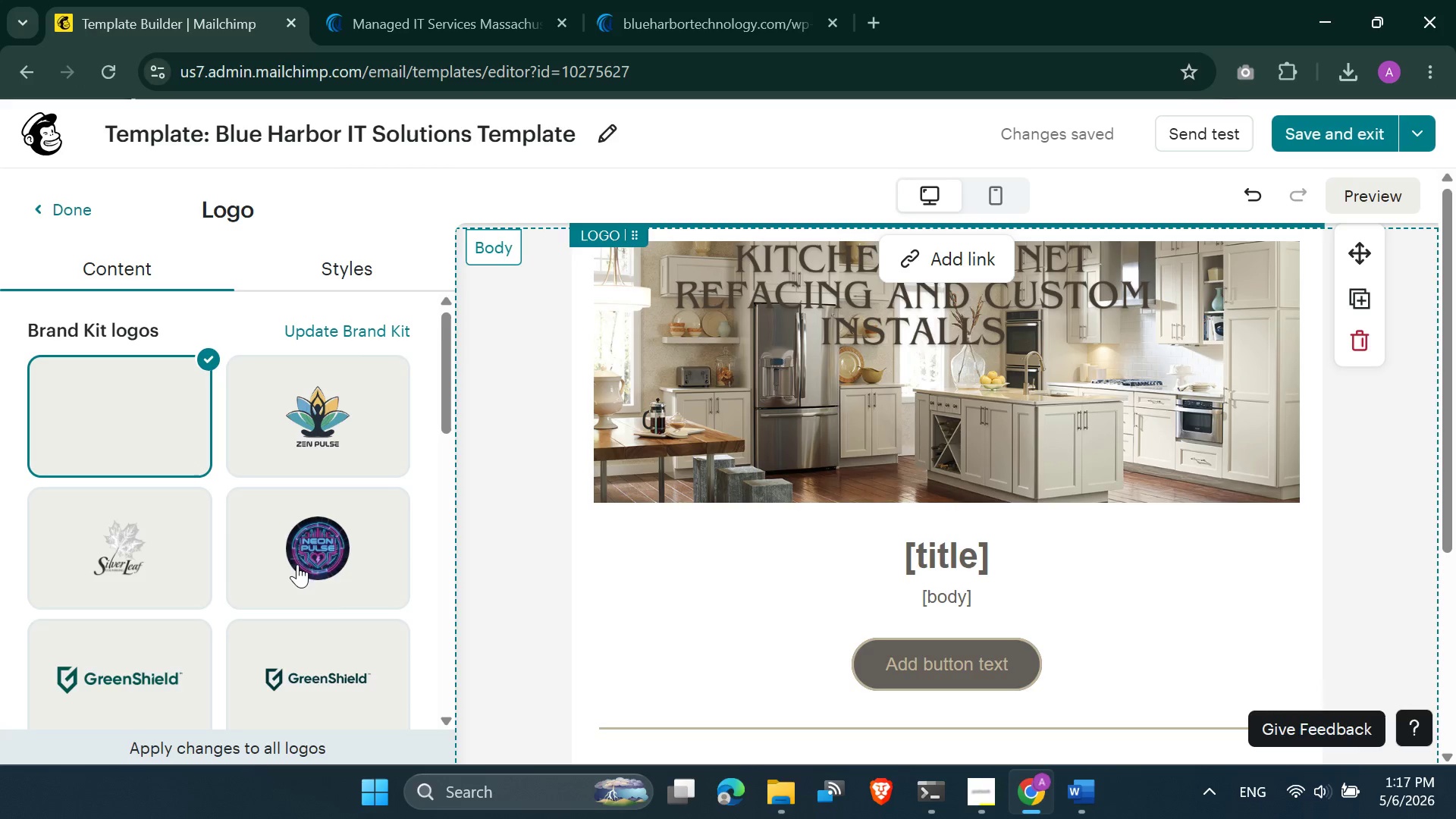 
key(Control+ControlLeft)
 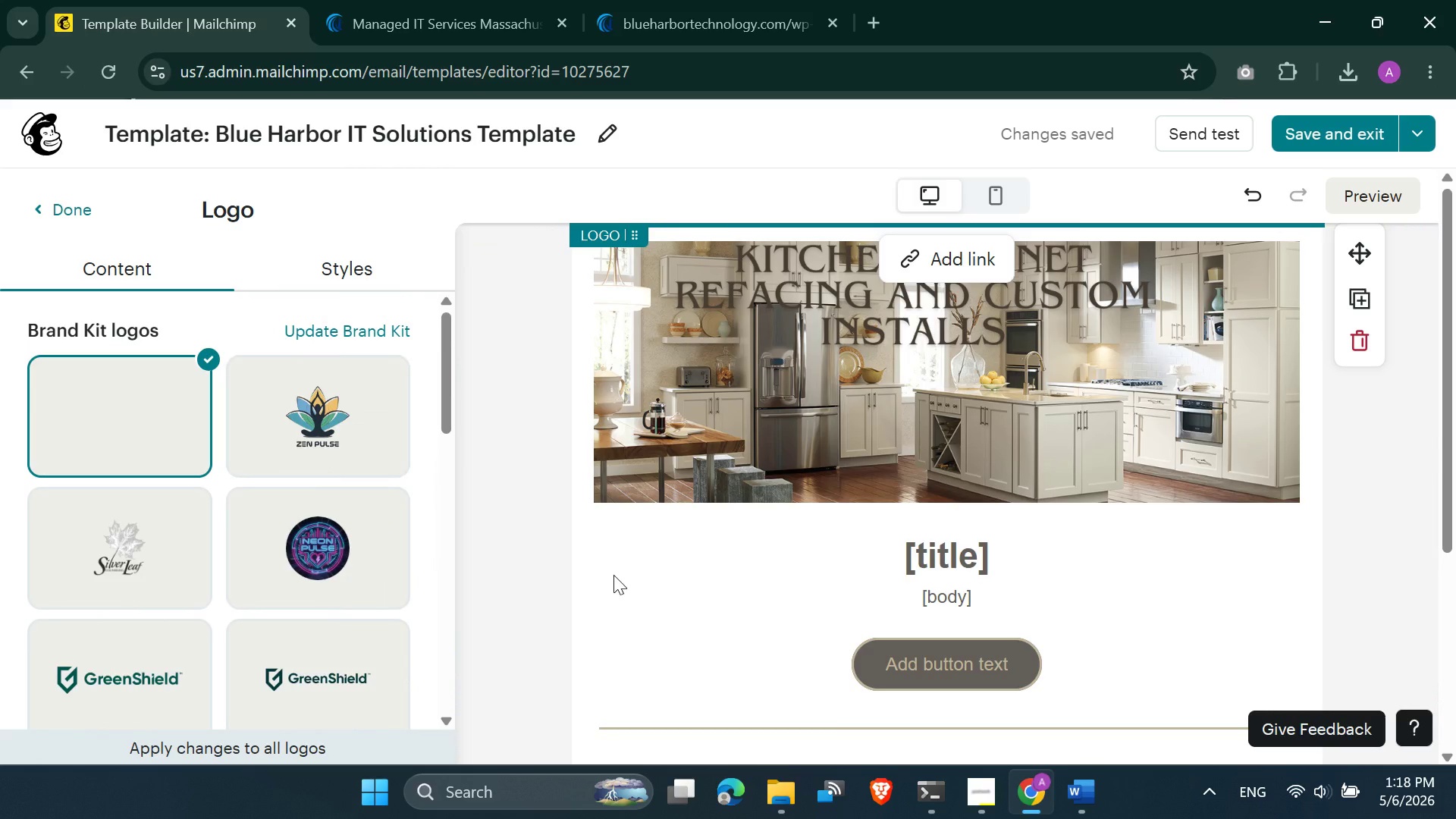 
key(Control+Z)
 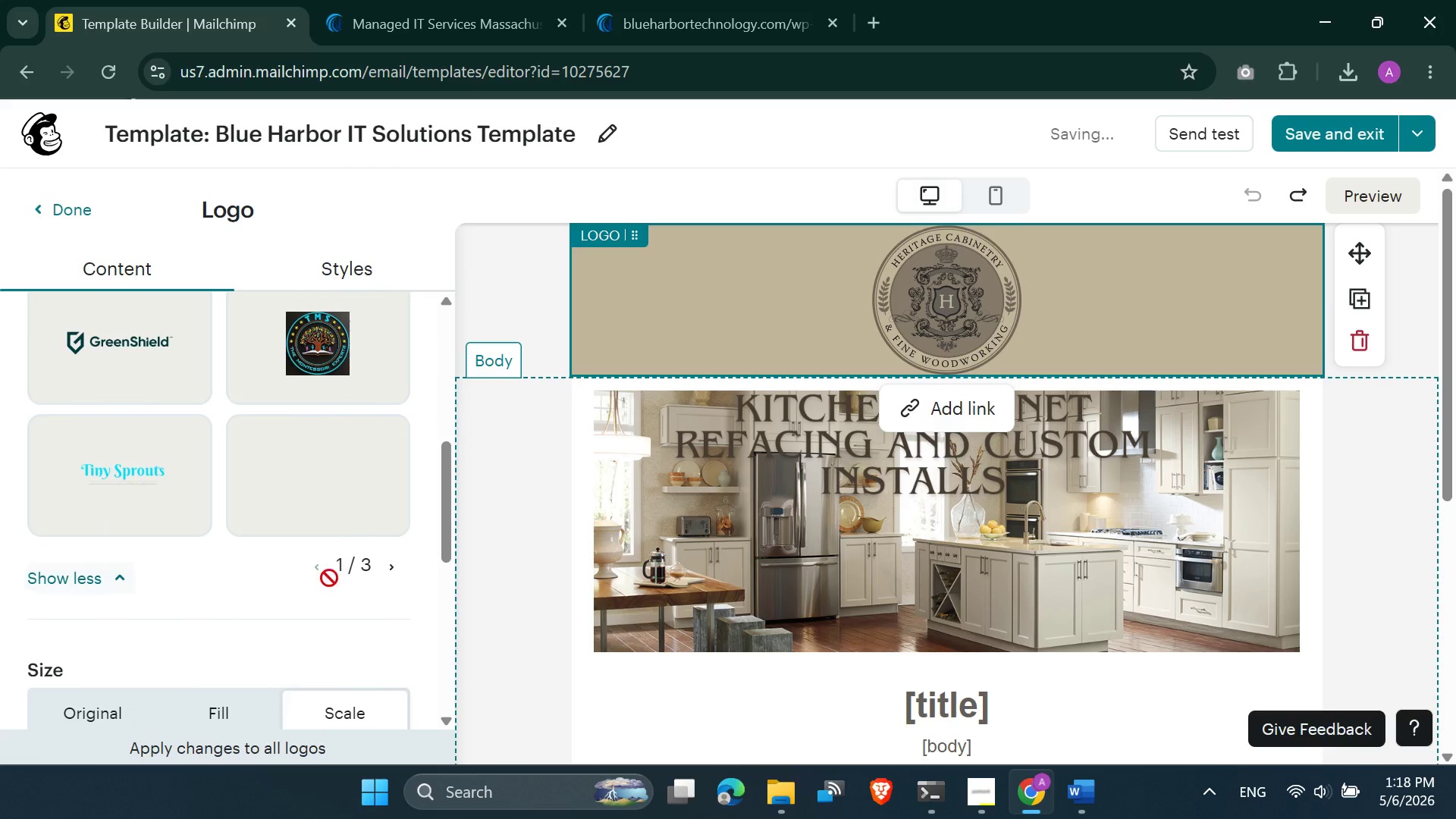 
left_click([394, 571])
 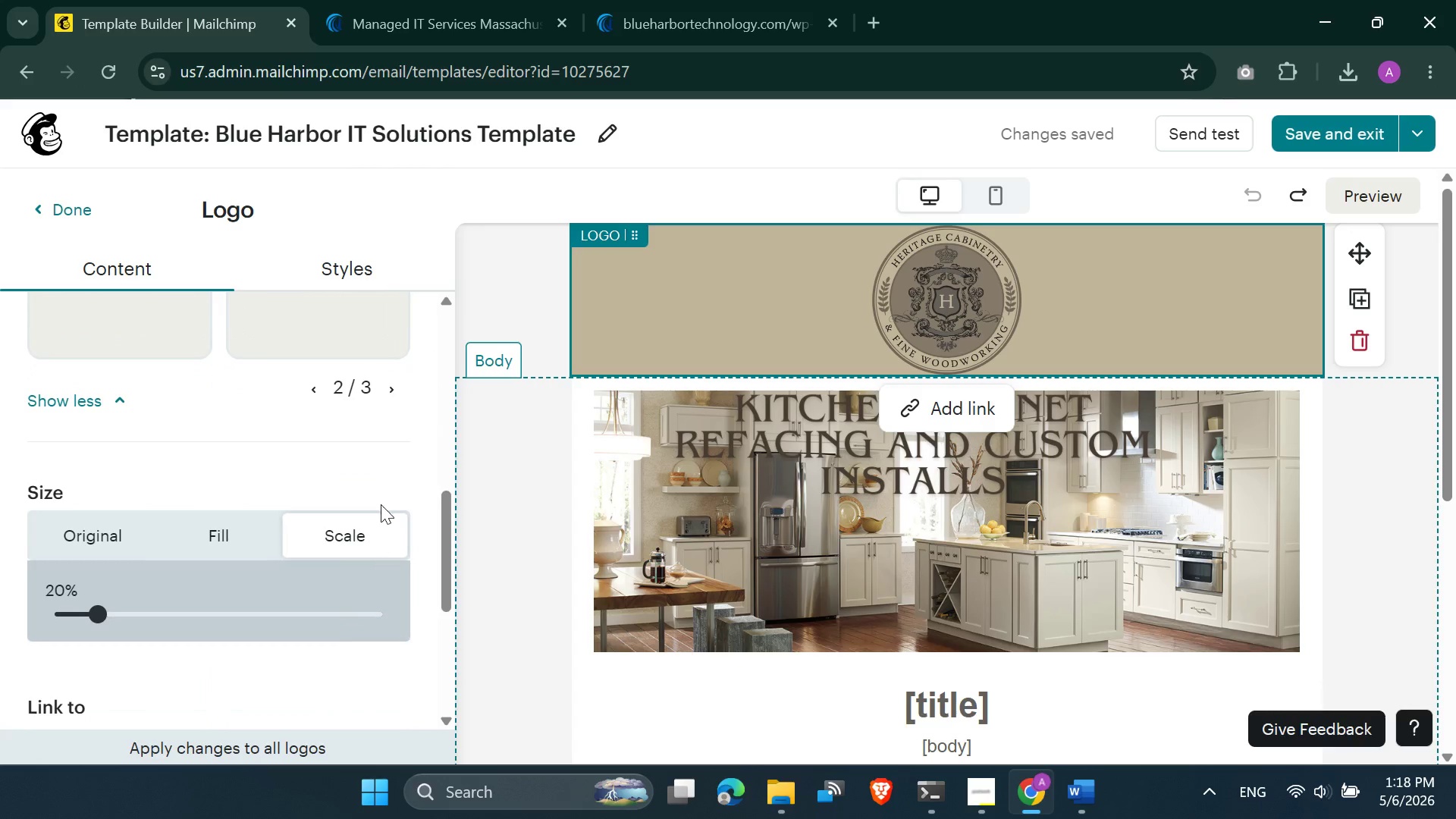 
left_click([392, 388])
 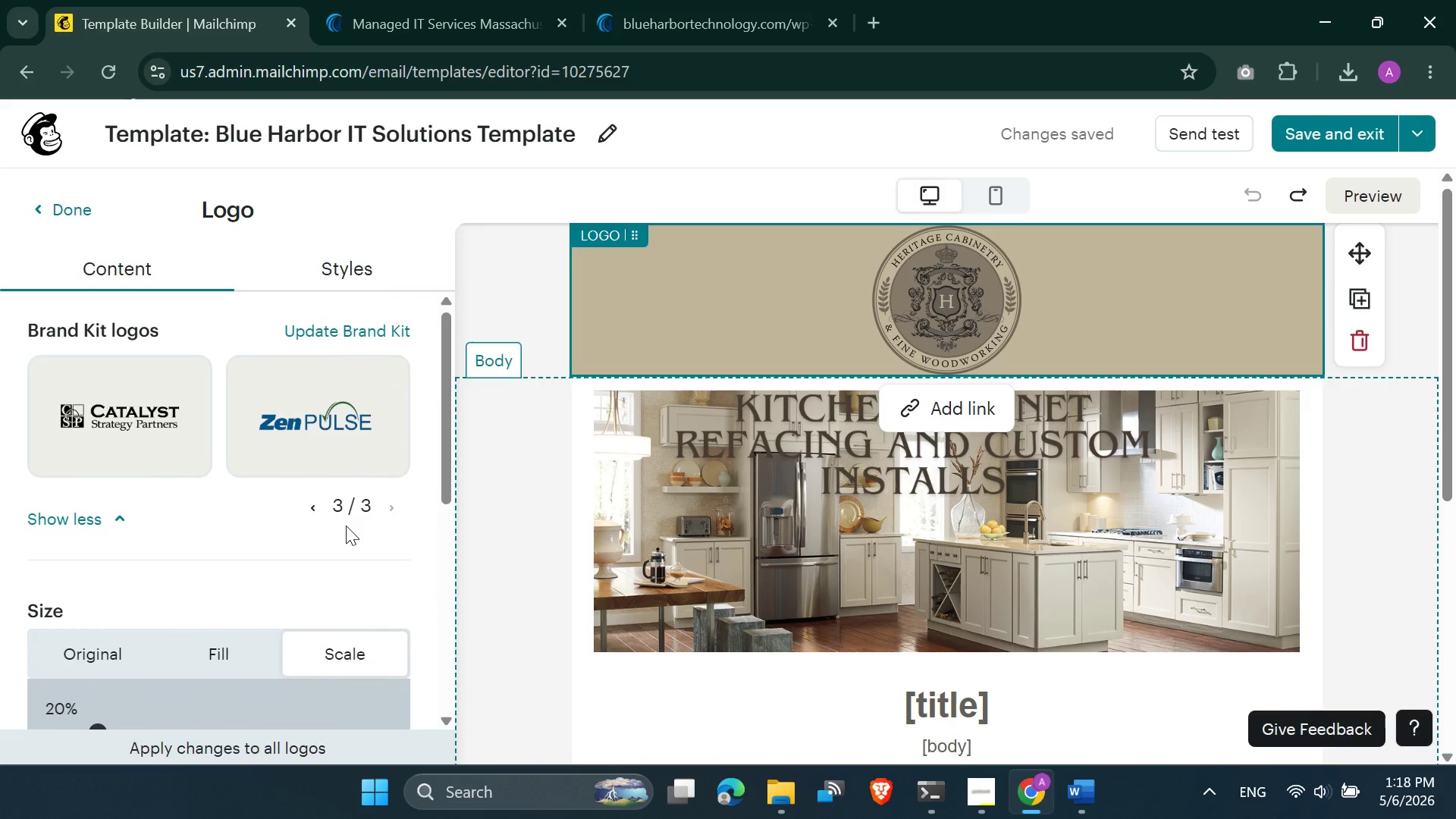 
double_click([318, 510])
 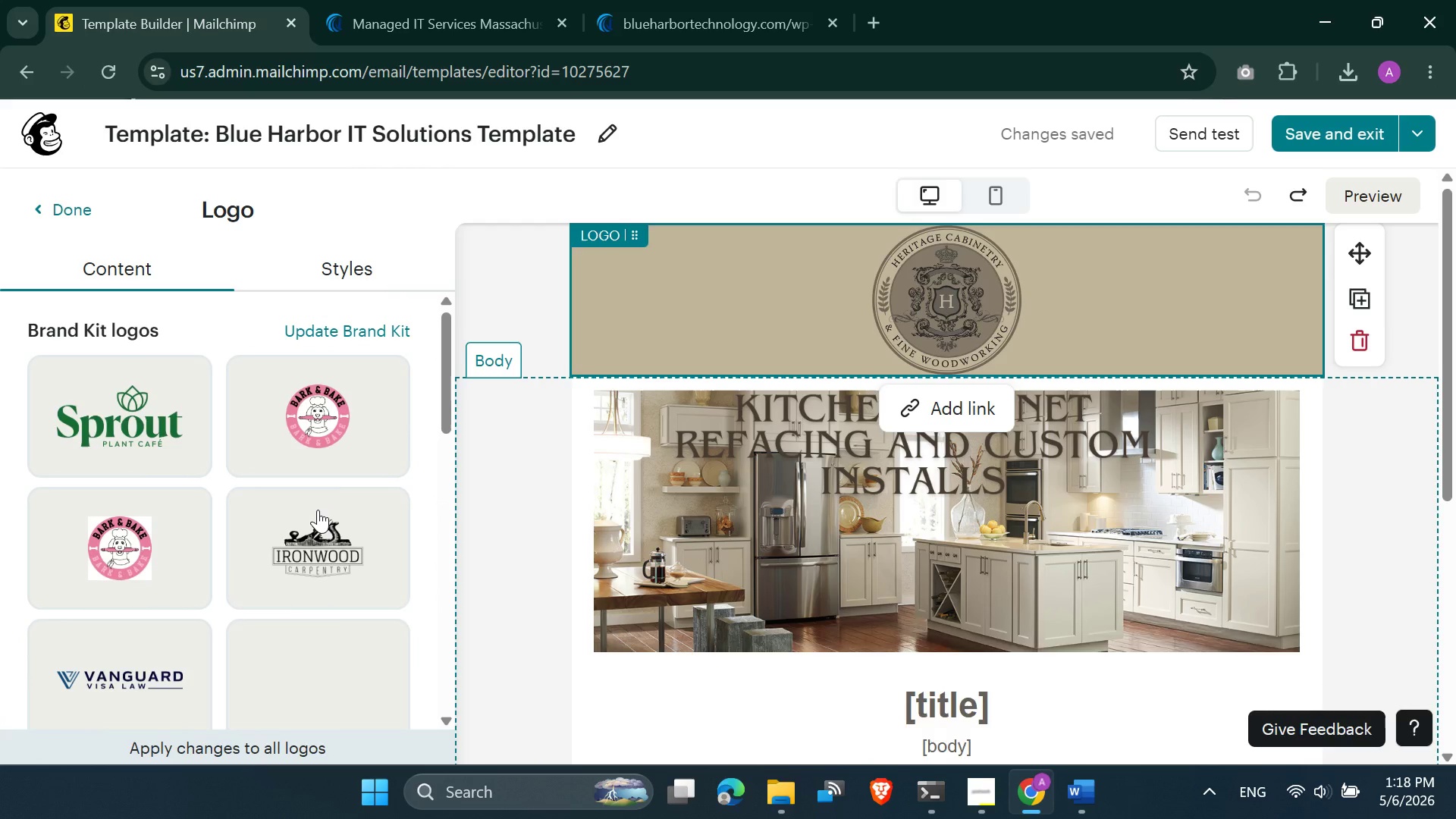 
triple_click([318, 510])
 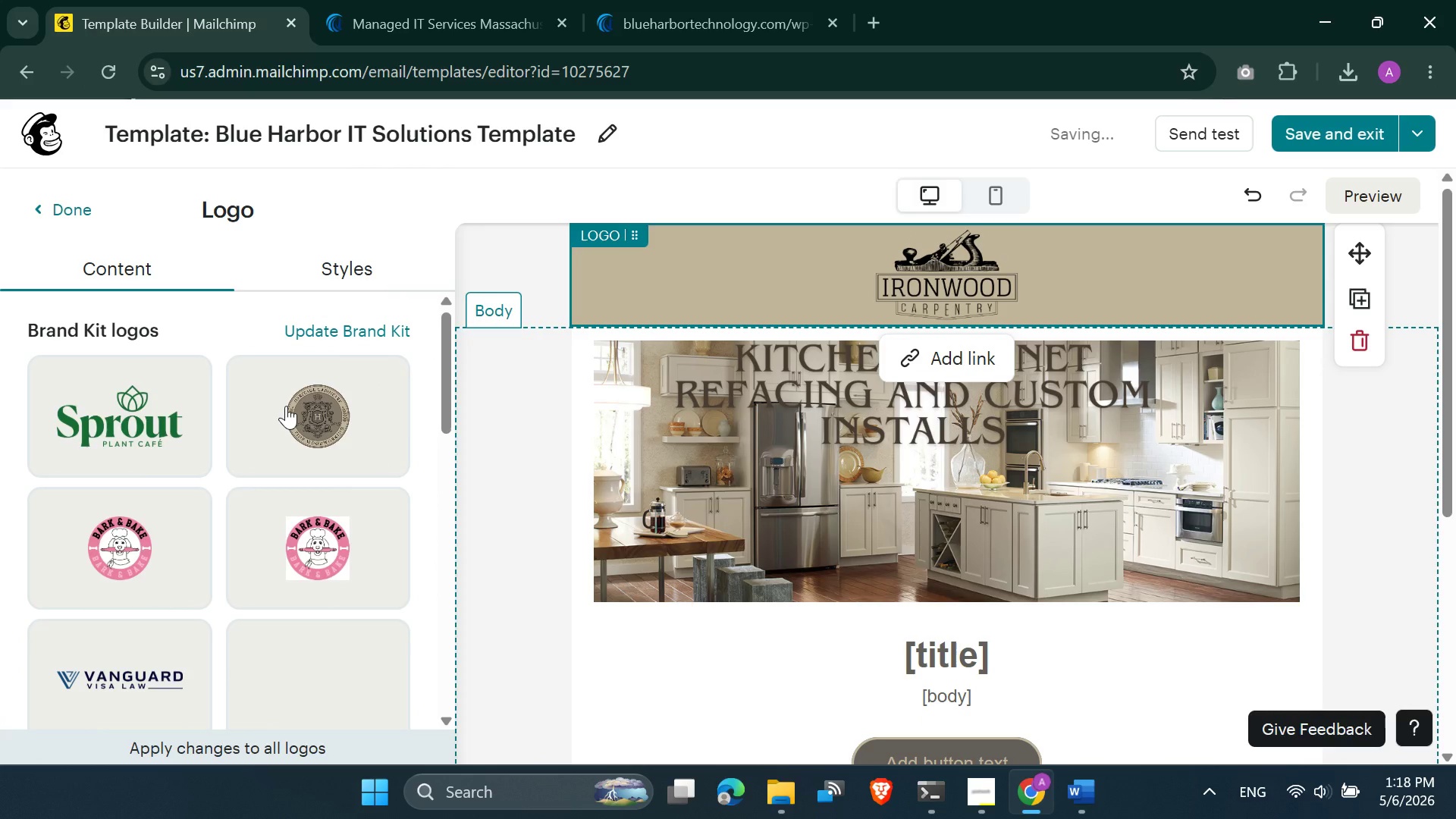 
left_click([286, 406])
 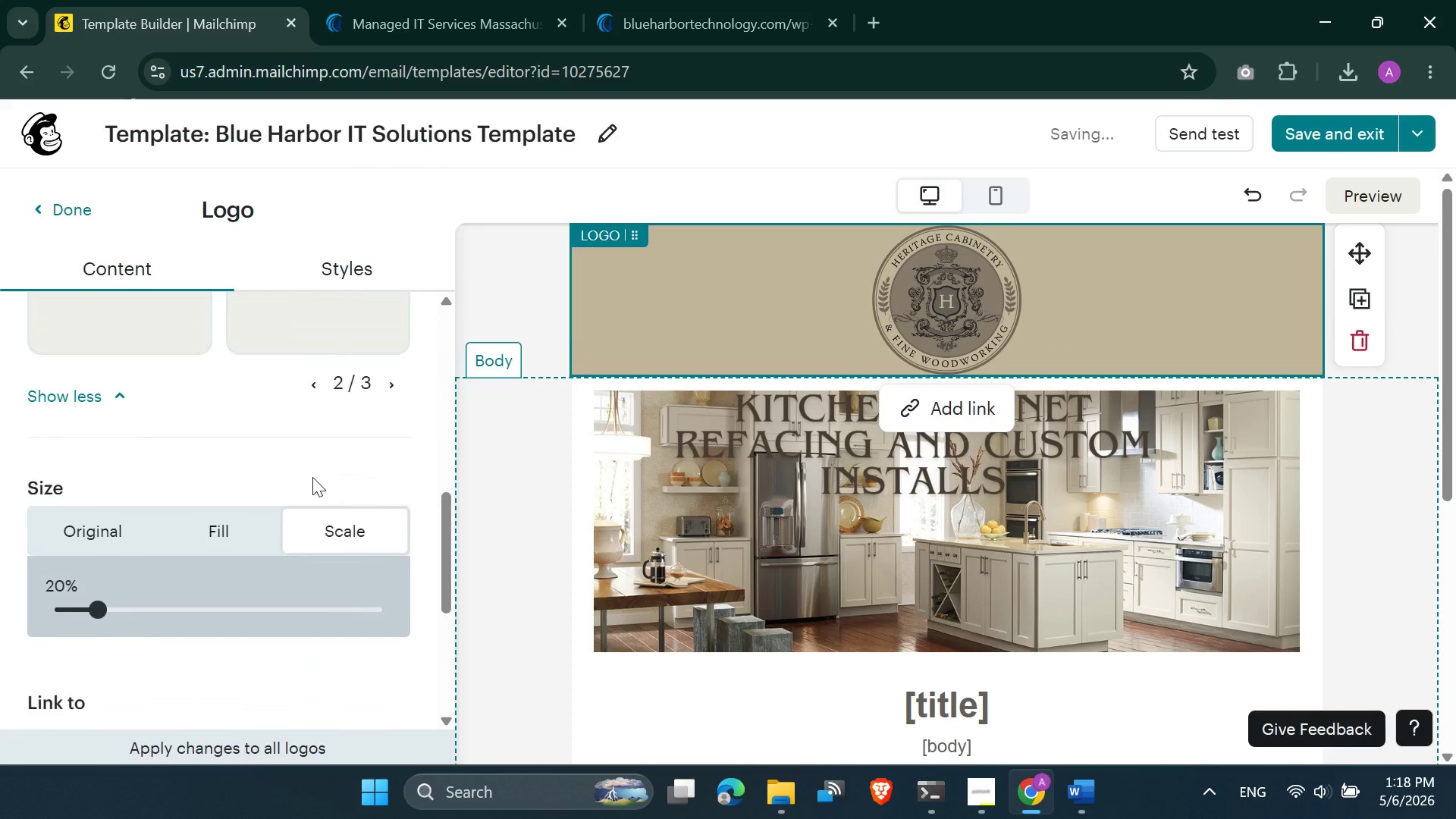 
left_click([318, 400])
 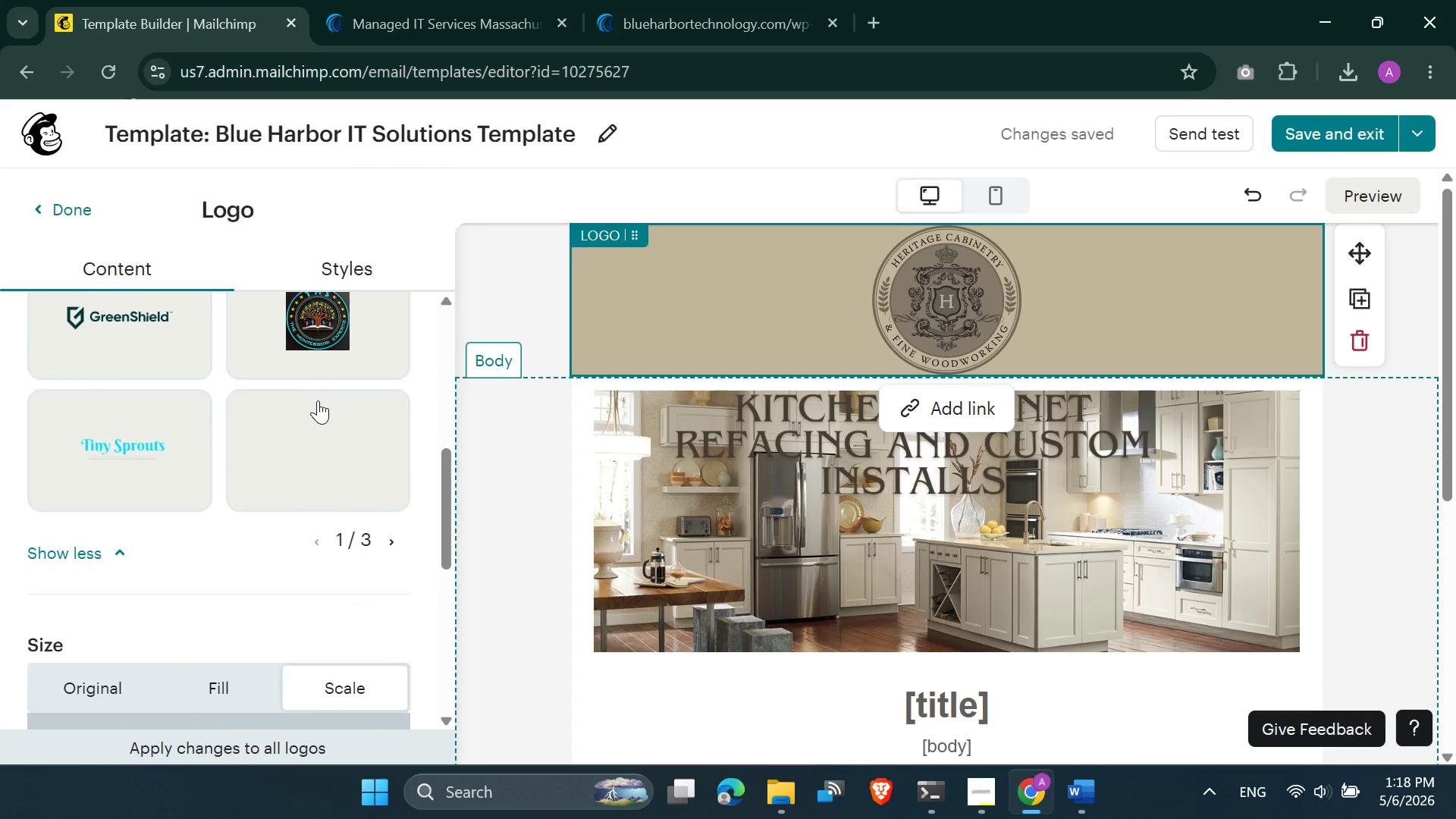 
wait(14.09)
 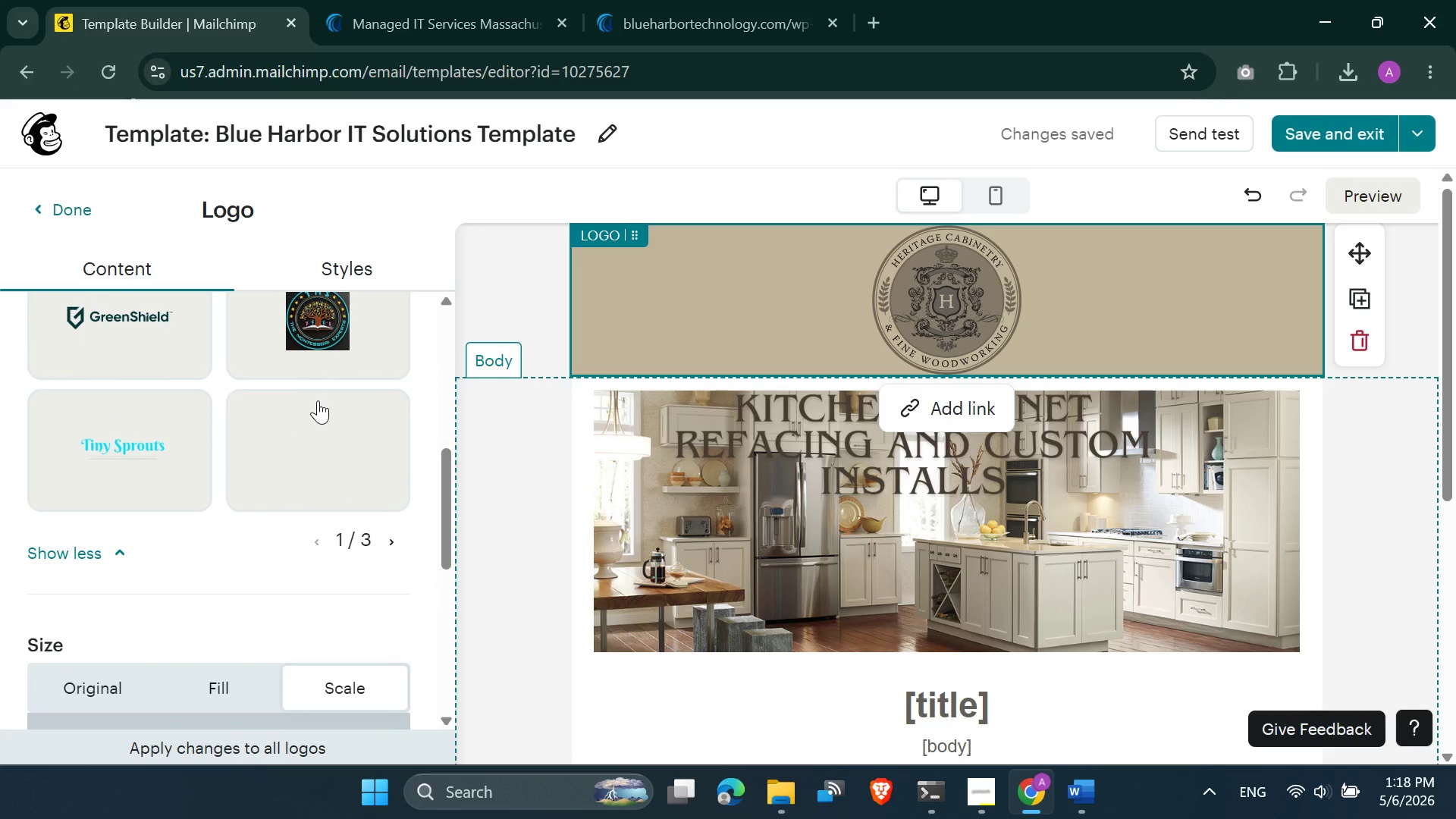 
scroll: coordinate [487, 292], scroll_direction: up, amount: 1.0
 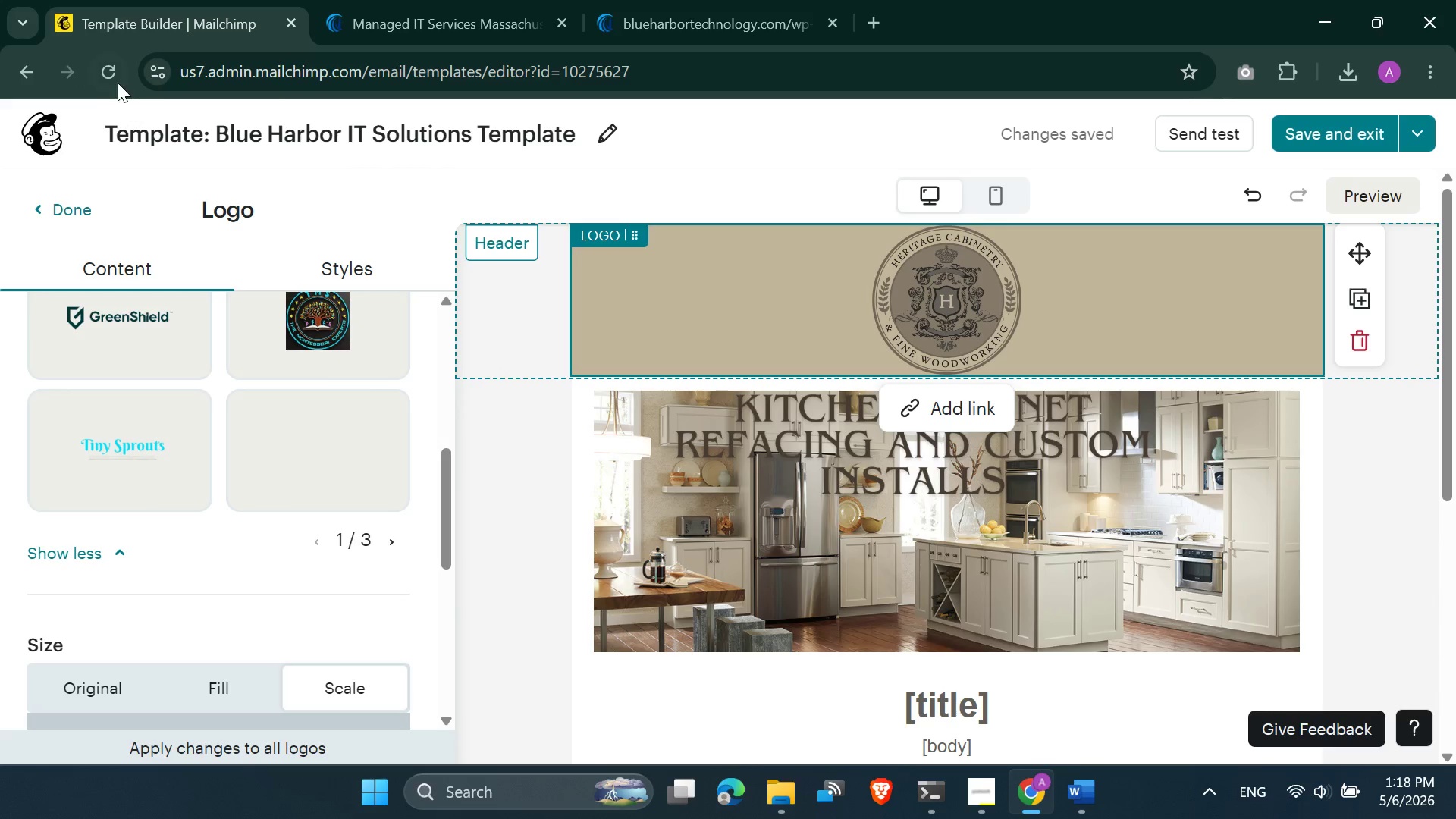 
left_click([116, 82])
 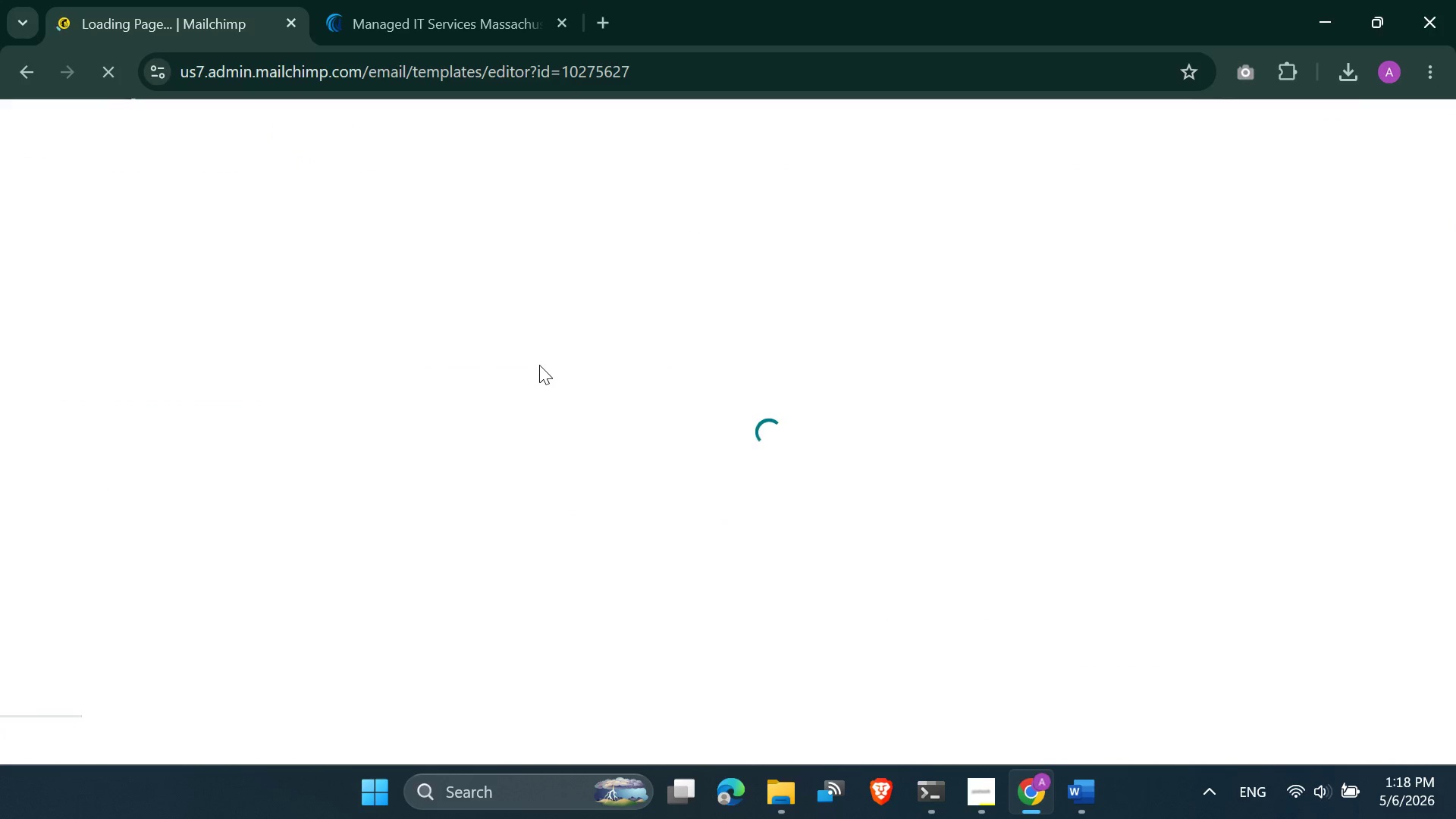 
wait(5.11)
 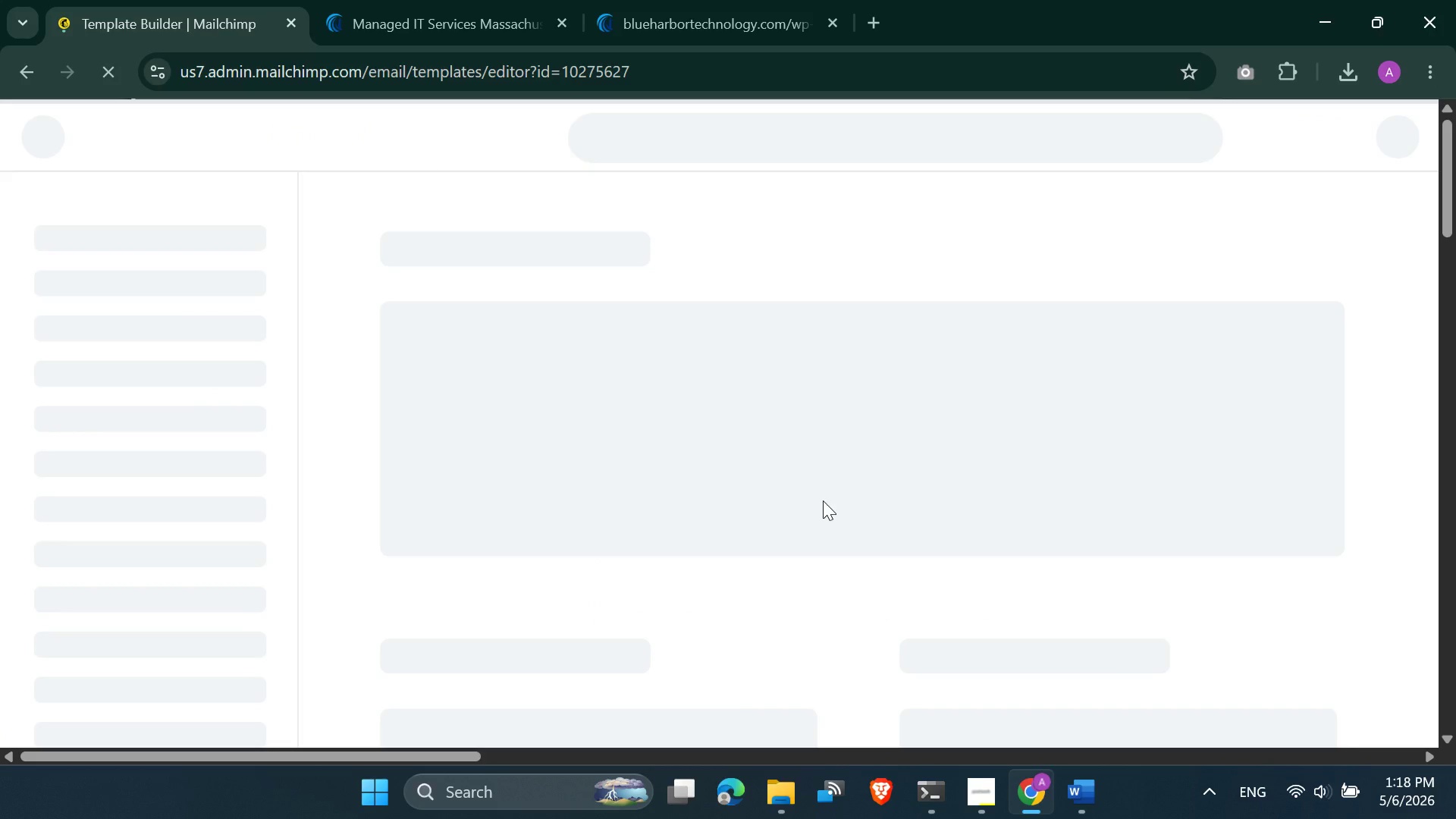 
scroll: coordinate [539, 365], scroll_direction: up, amount: 1.0
 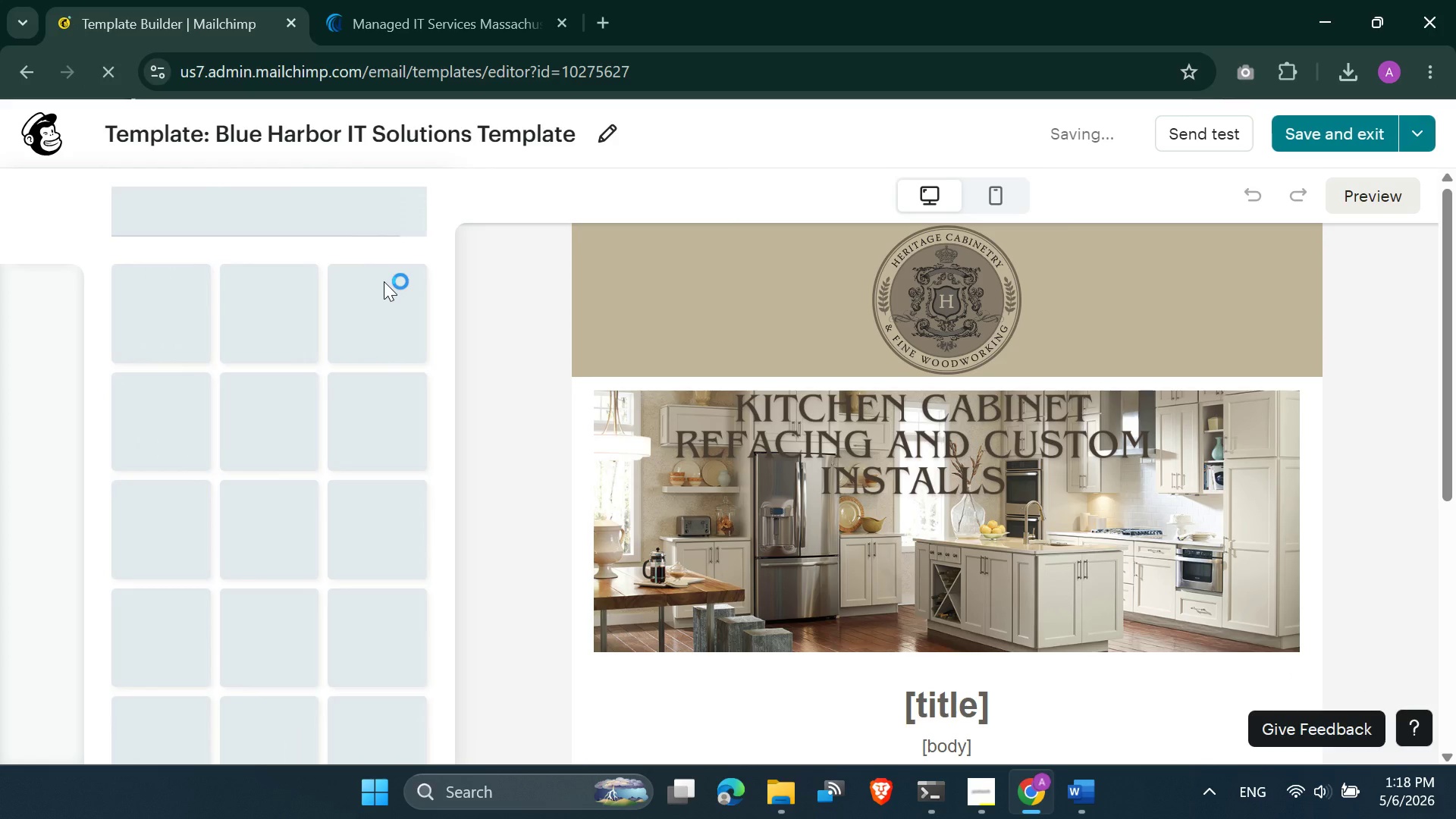 
wait(5.06)
 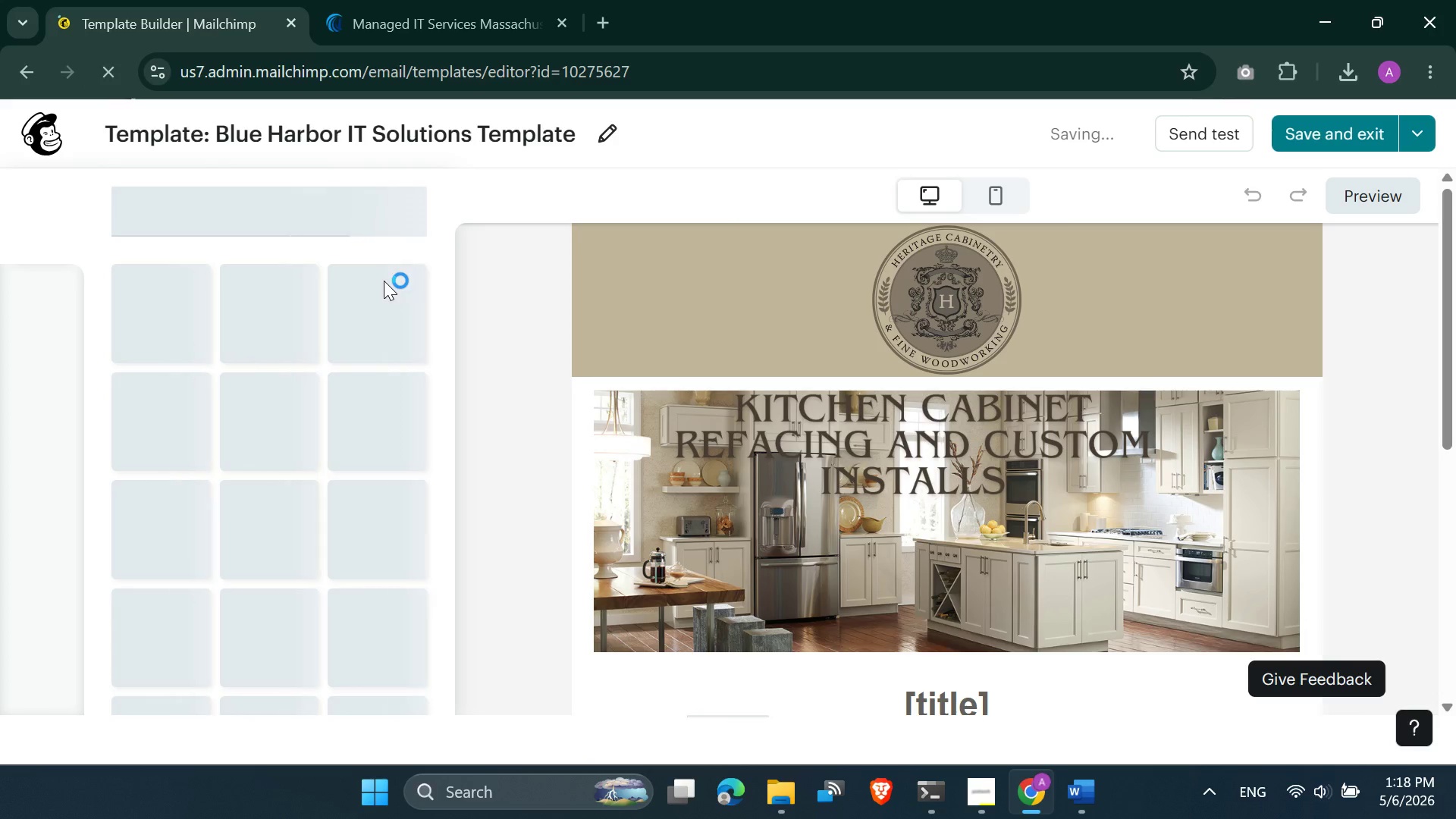 
scroll: coordinate [559, 400], scroll_direction: down, amount: 1.0
 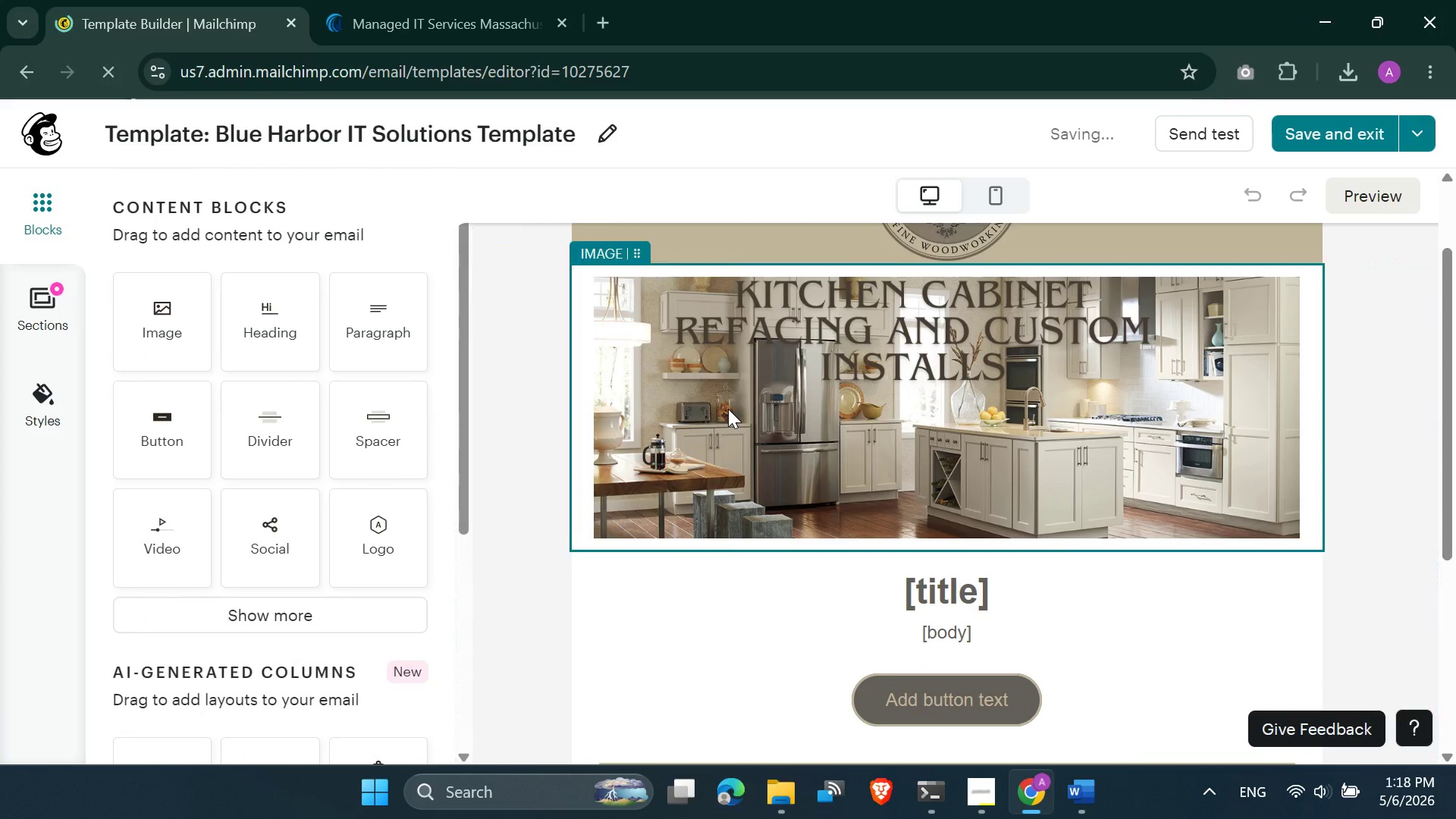 
scroll: coordinate [573, 422], scroll_direction: up, amount: 2.0
 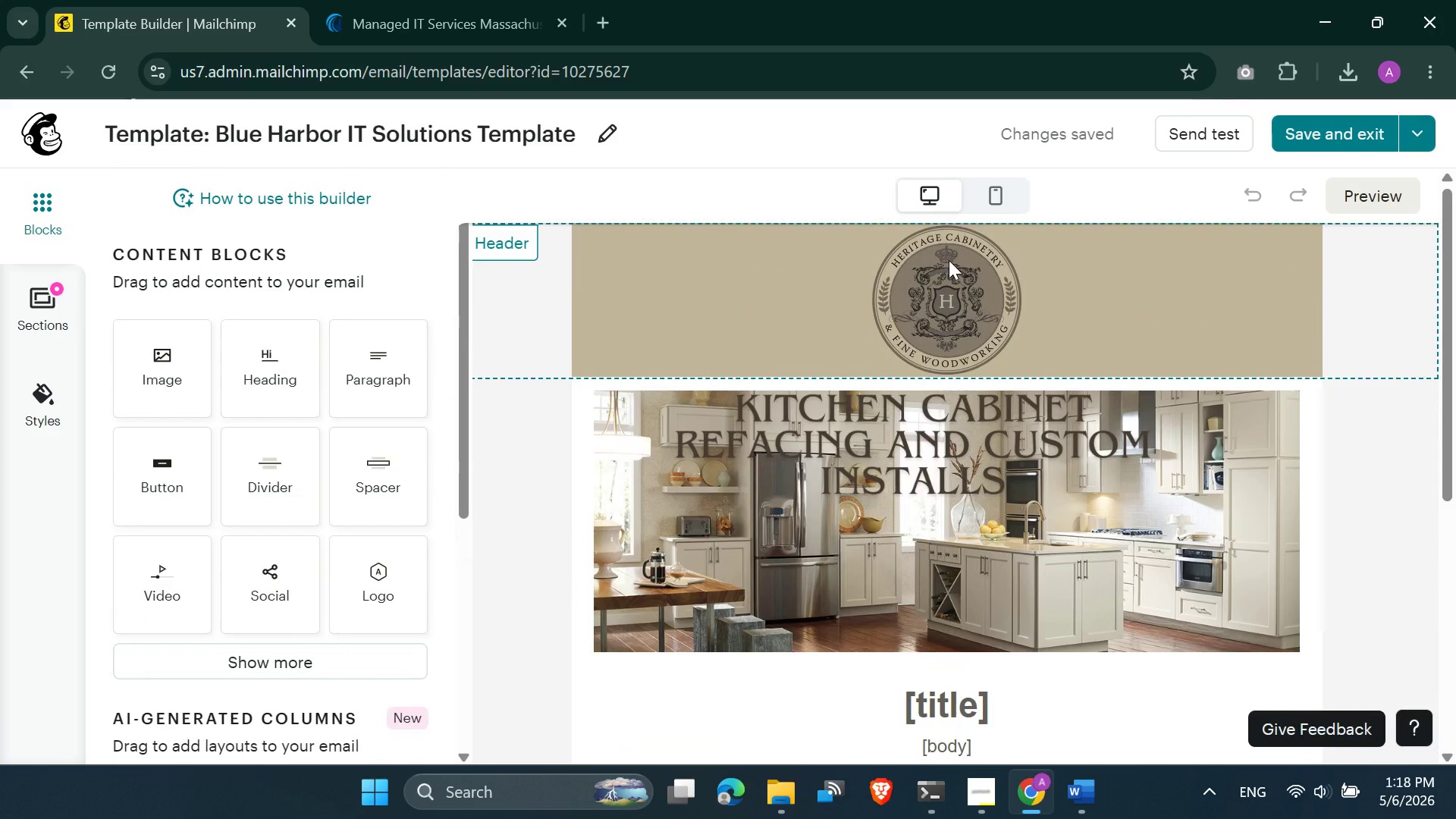 
left_click([963, 258])
 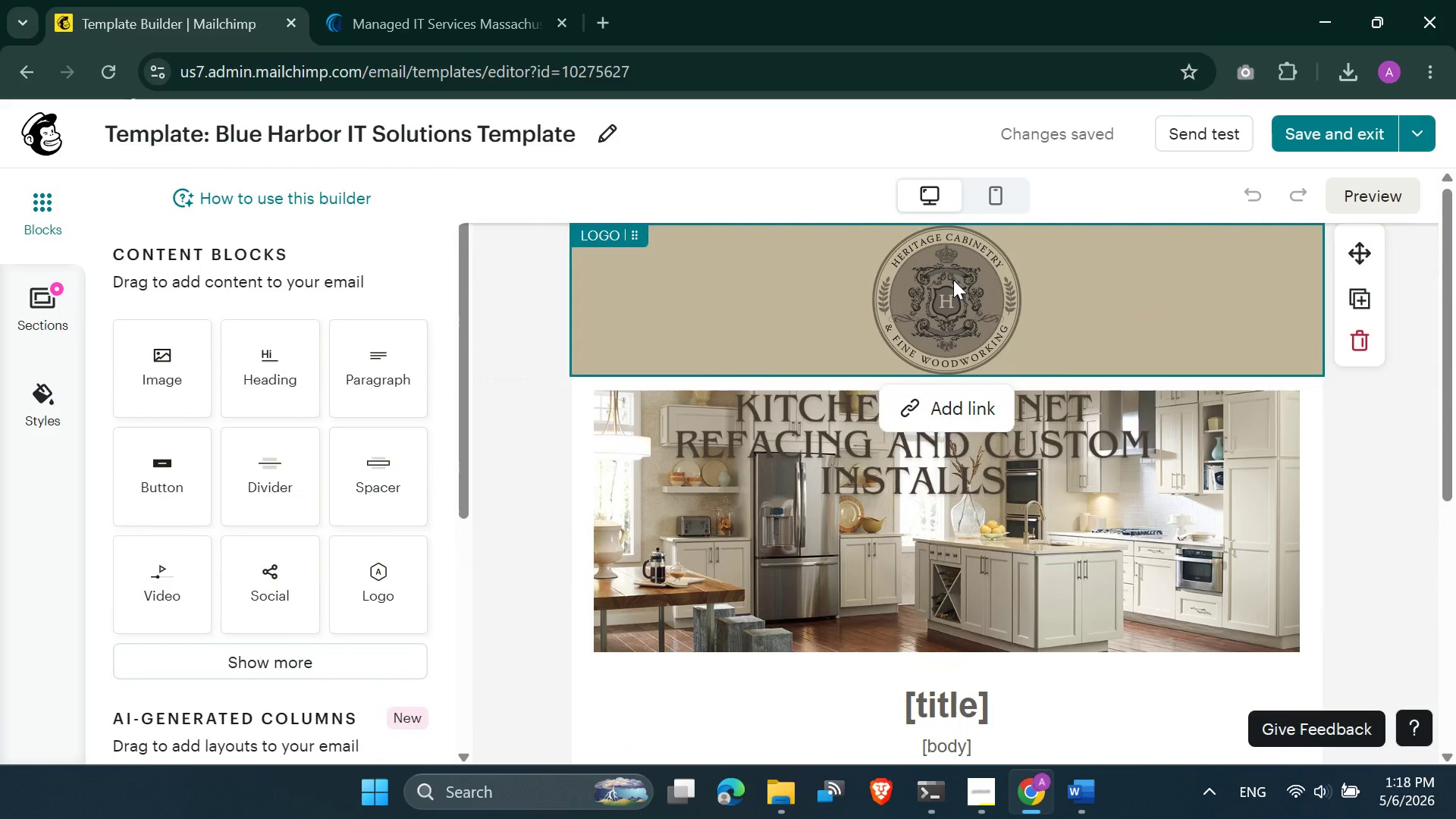 
left_click([953, 280])
 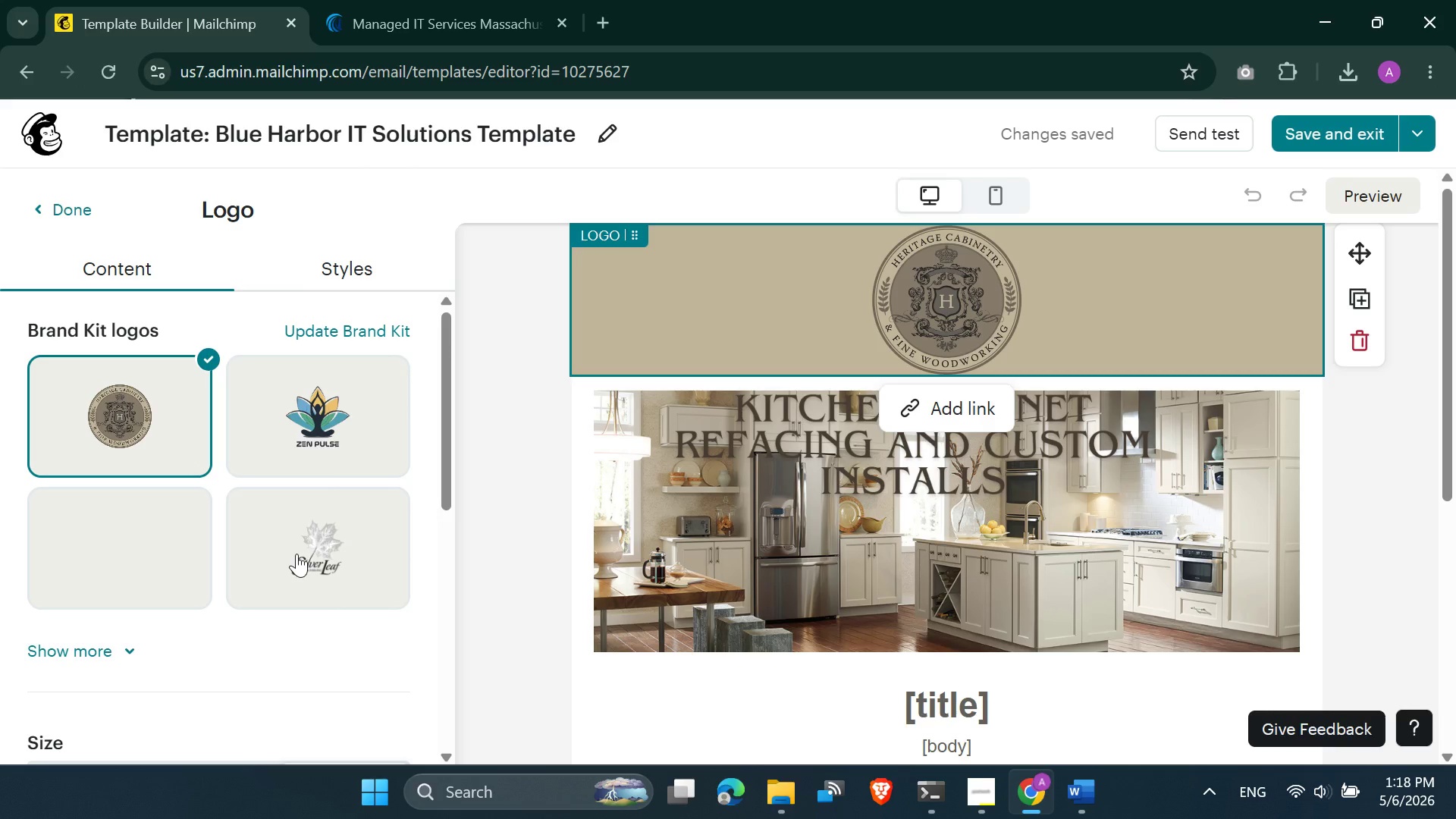 
left_click([118, 657])
 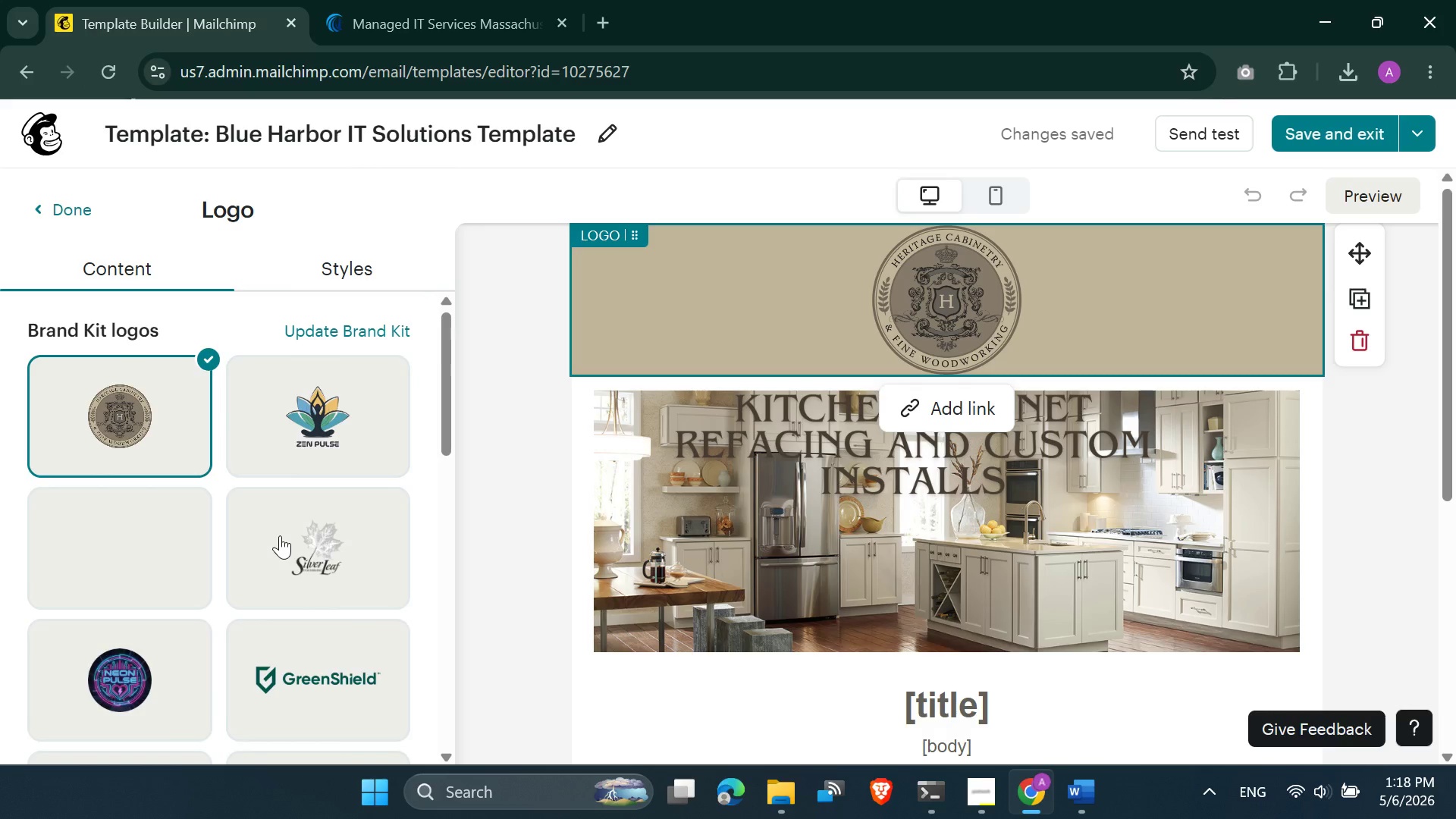 
scroll: coordinate [280, 535], scroll_direction: down, amount: 2.0
 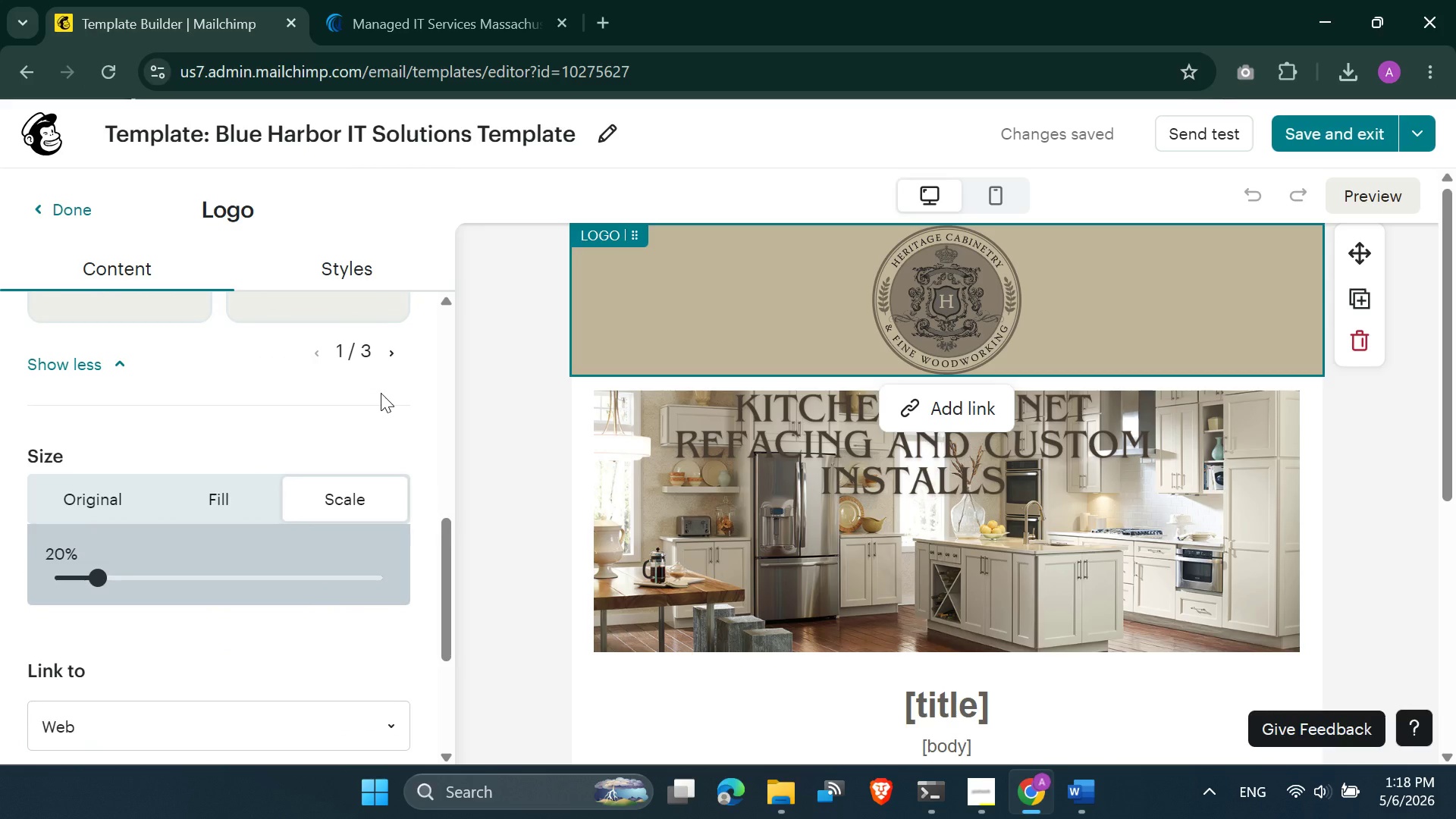 
left_click([390, 358])
 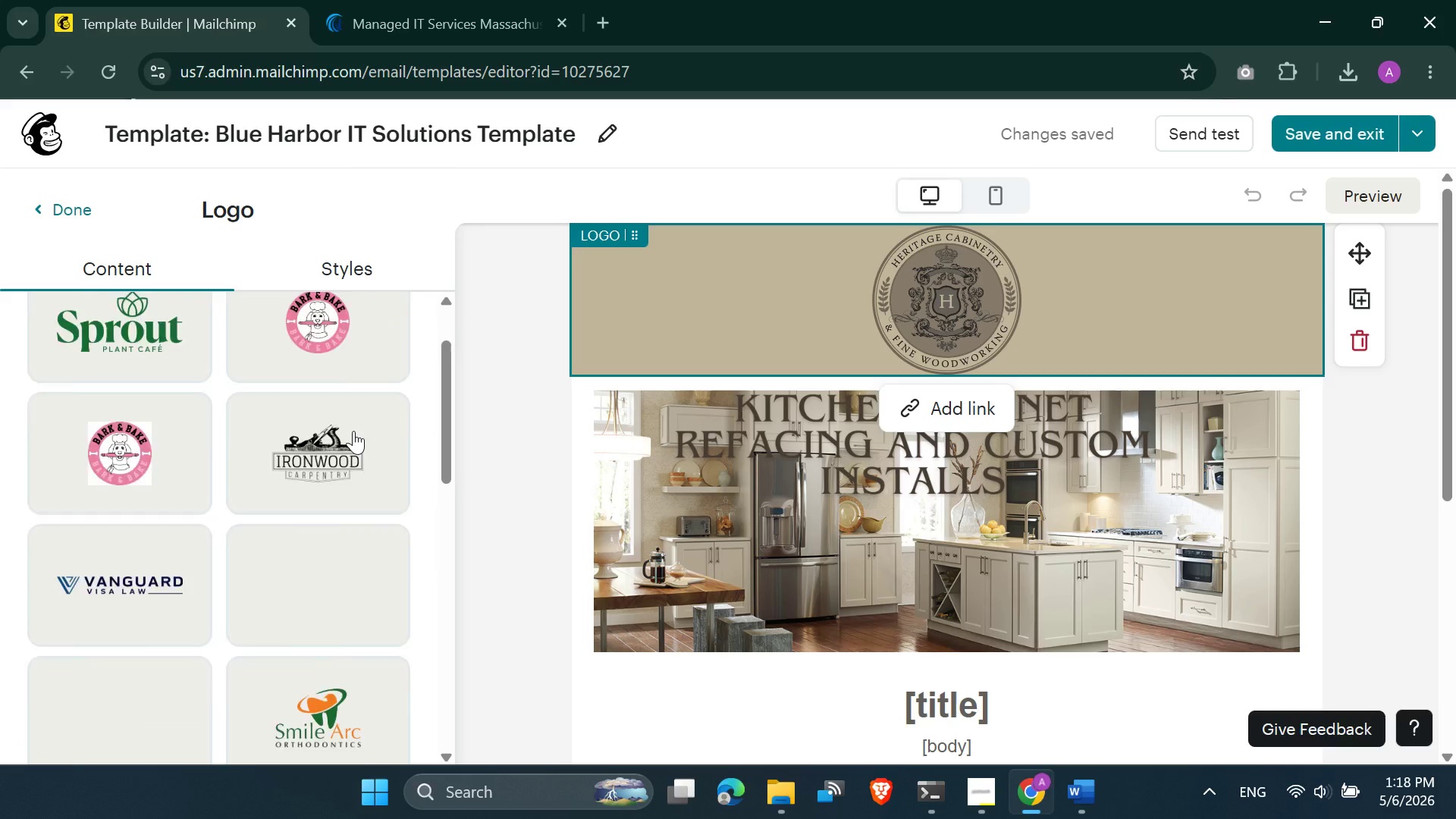 
scroll: coordinate [347, 447], scroll_direction: none, amount: 0.0
 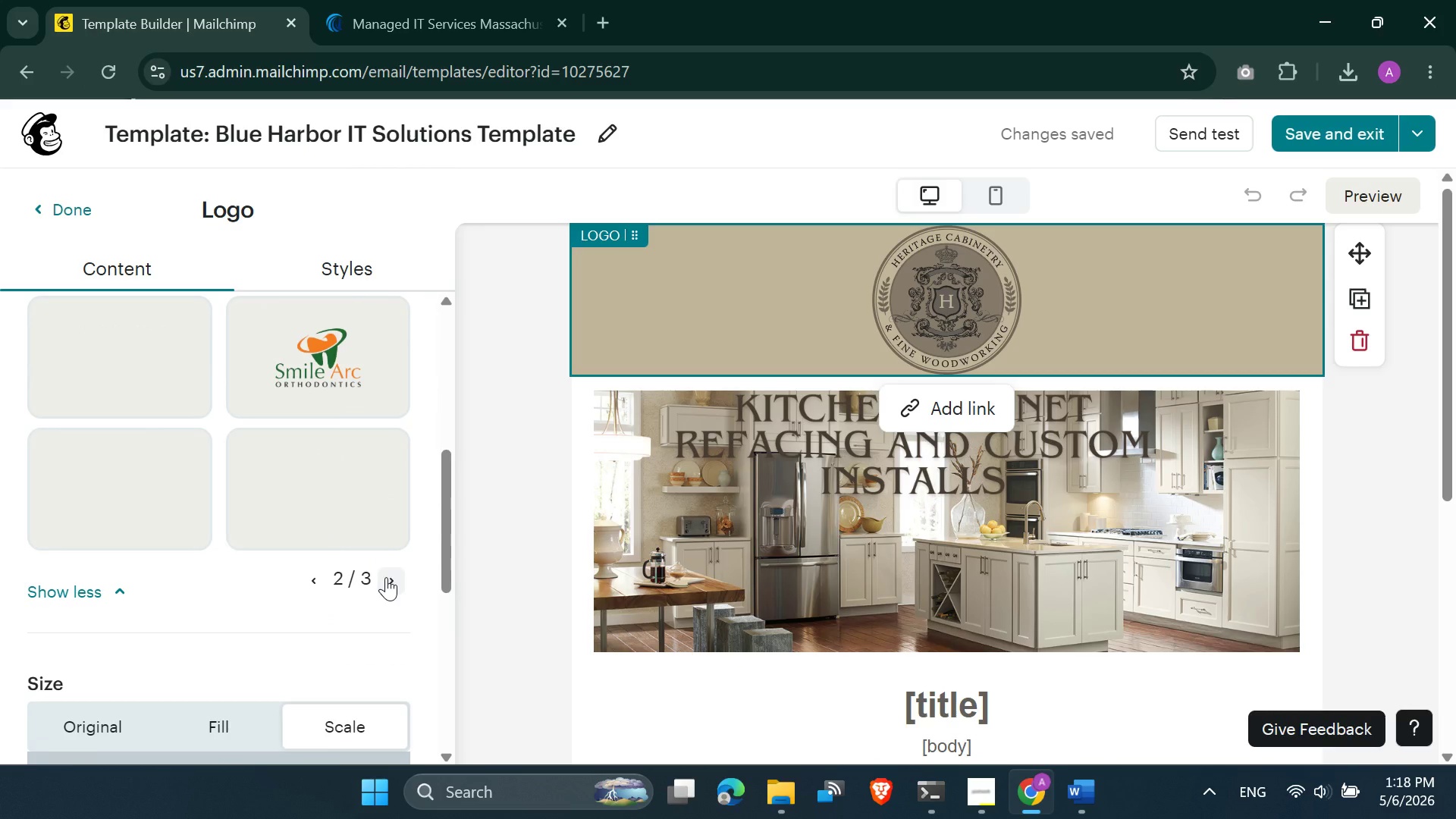 
left_click([386, 579])
 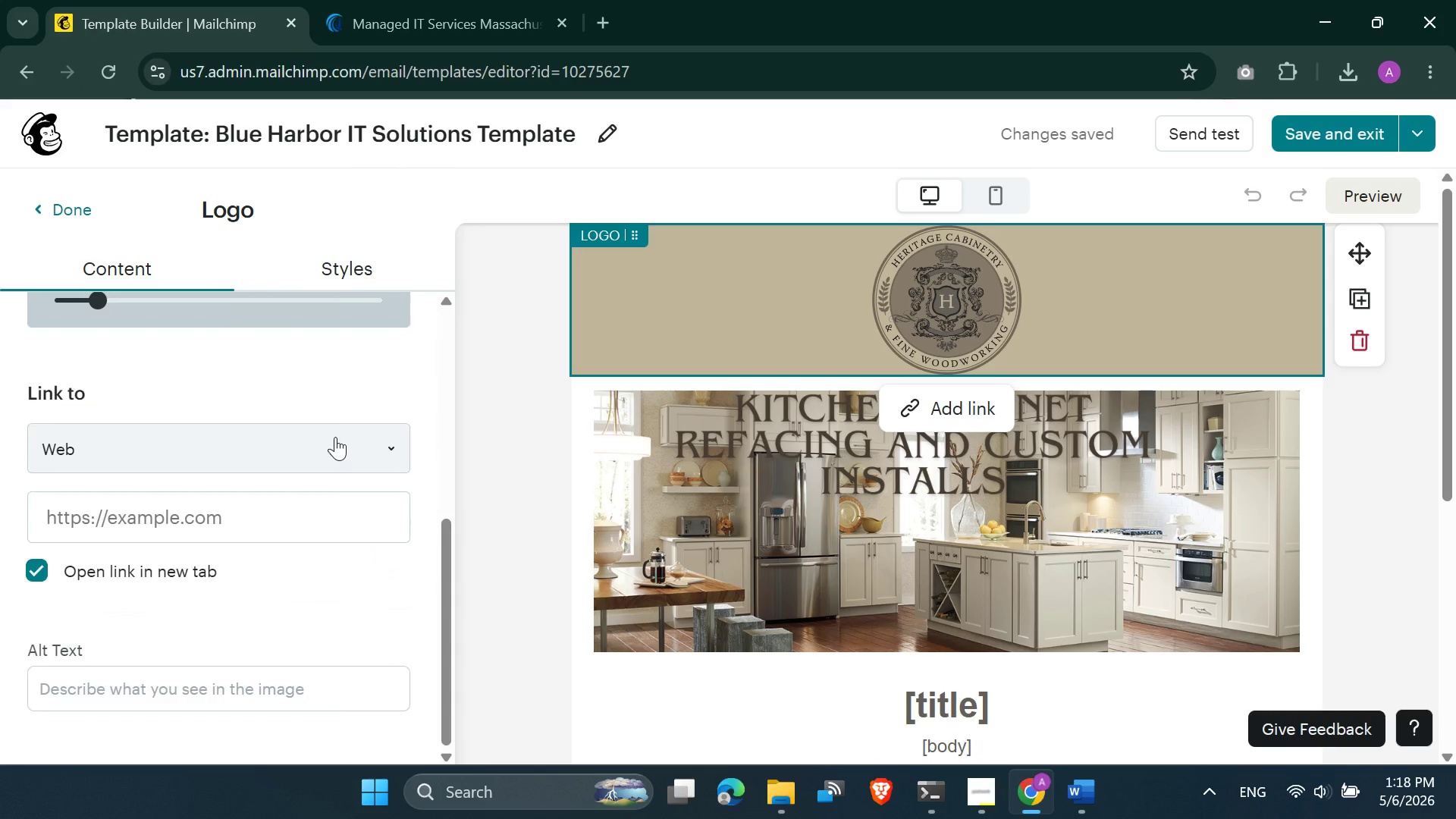 
scroll: coordinate [335, 437], scroll_direction: up, amount: 2.0
 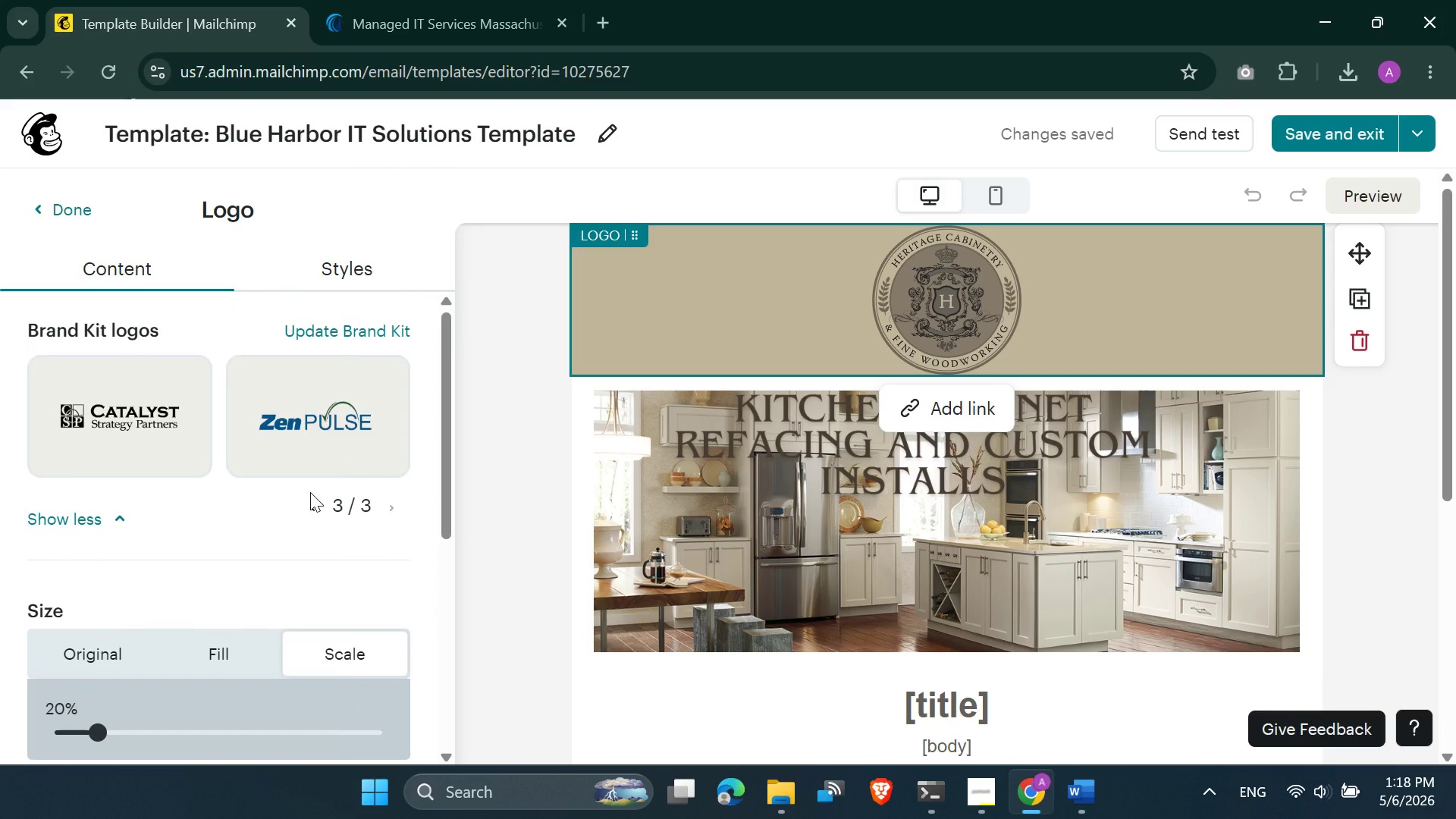 
left_click([300, 510])
 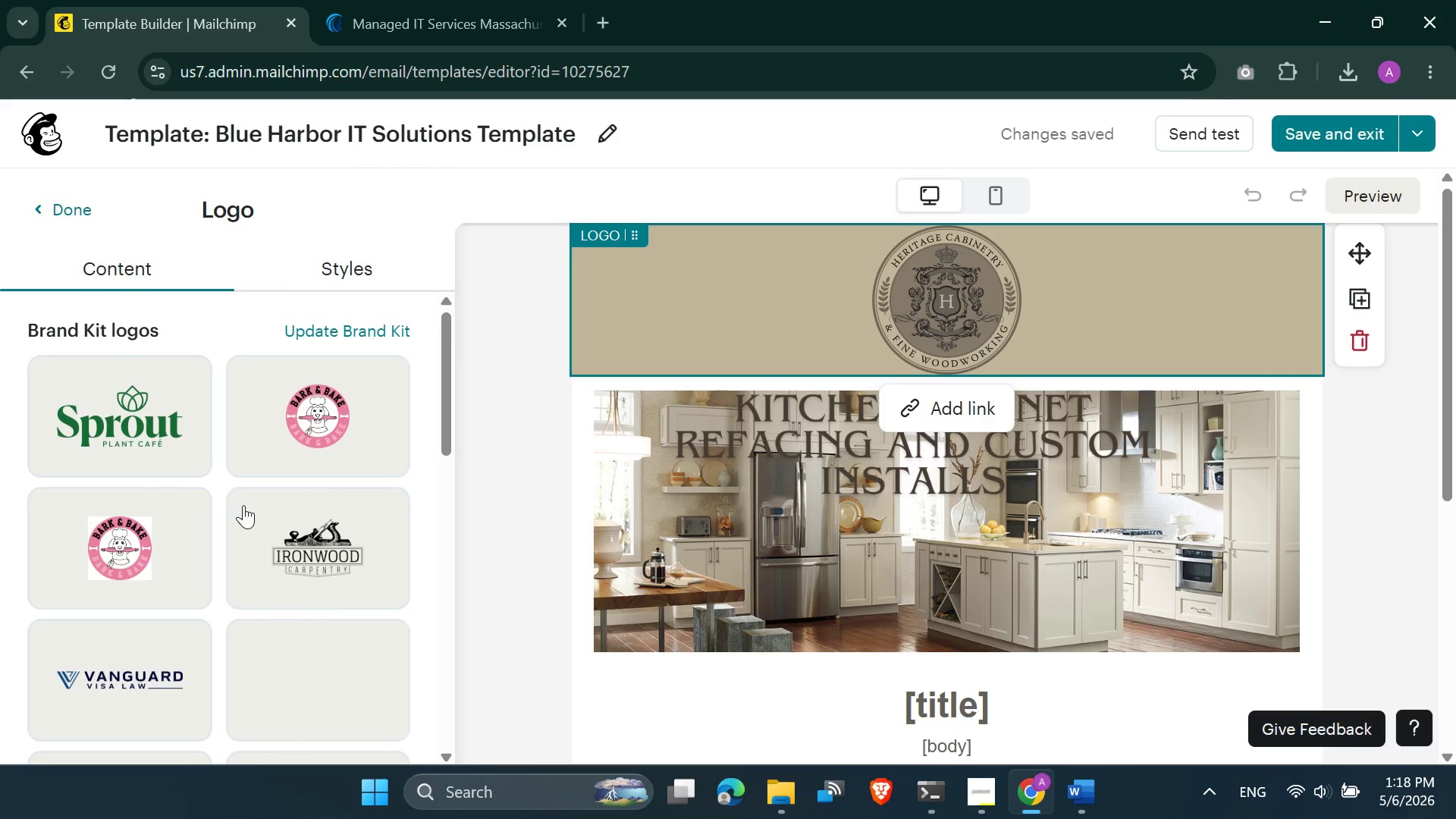 
scroll: coordinate [243, 520], scroll_direction: down, amount: 5.0
 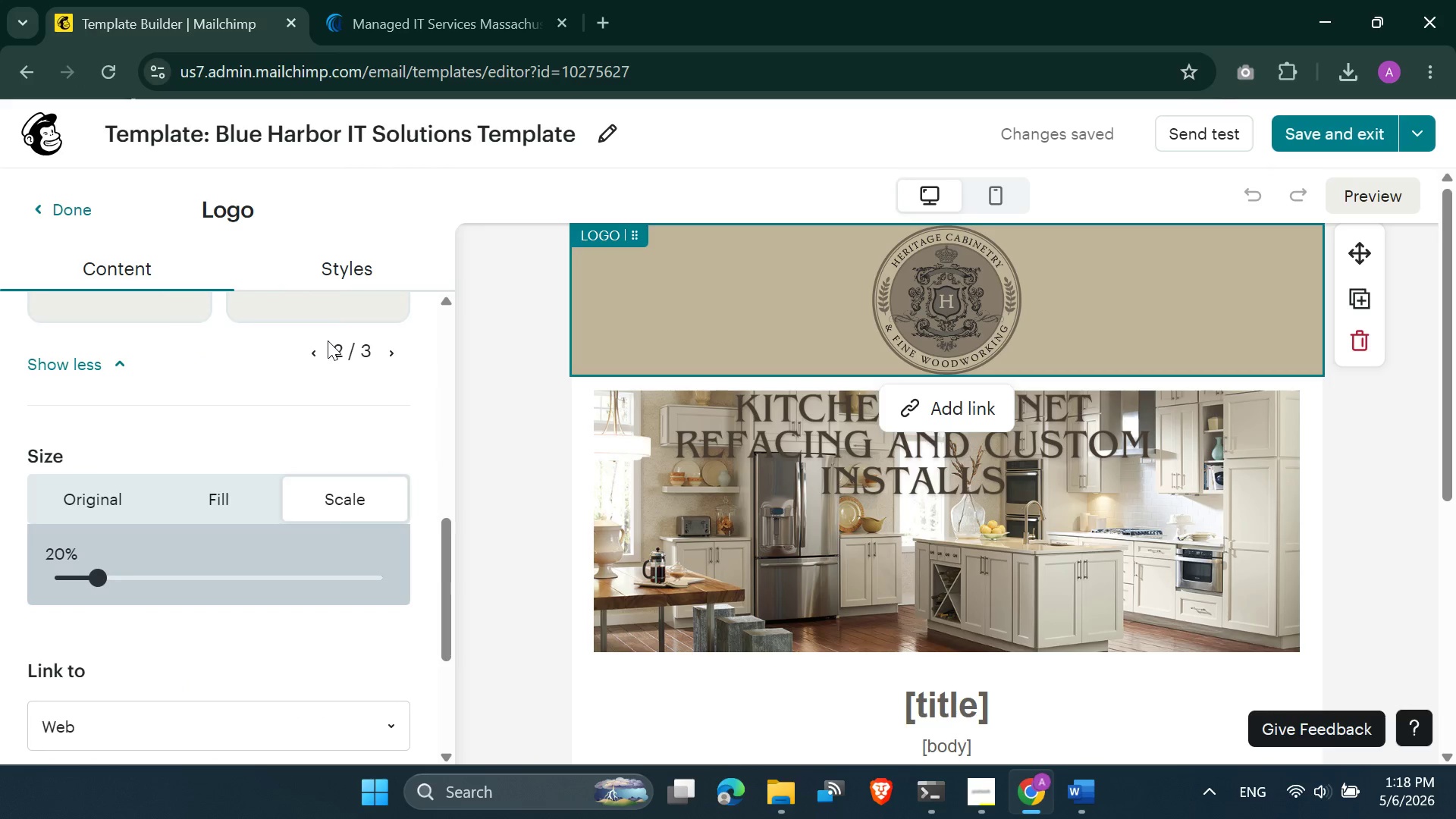 
left_click([324, 343])
 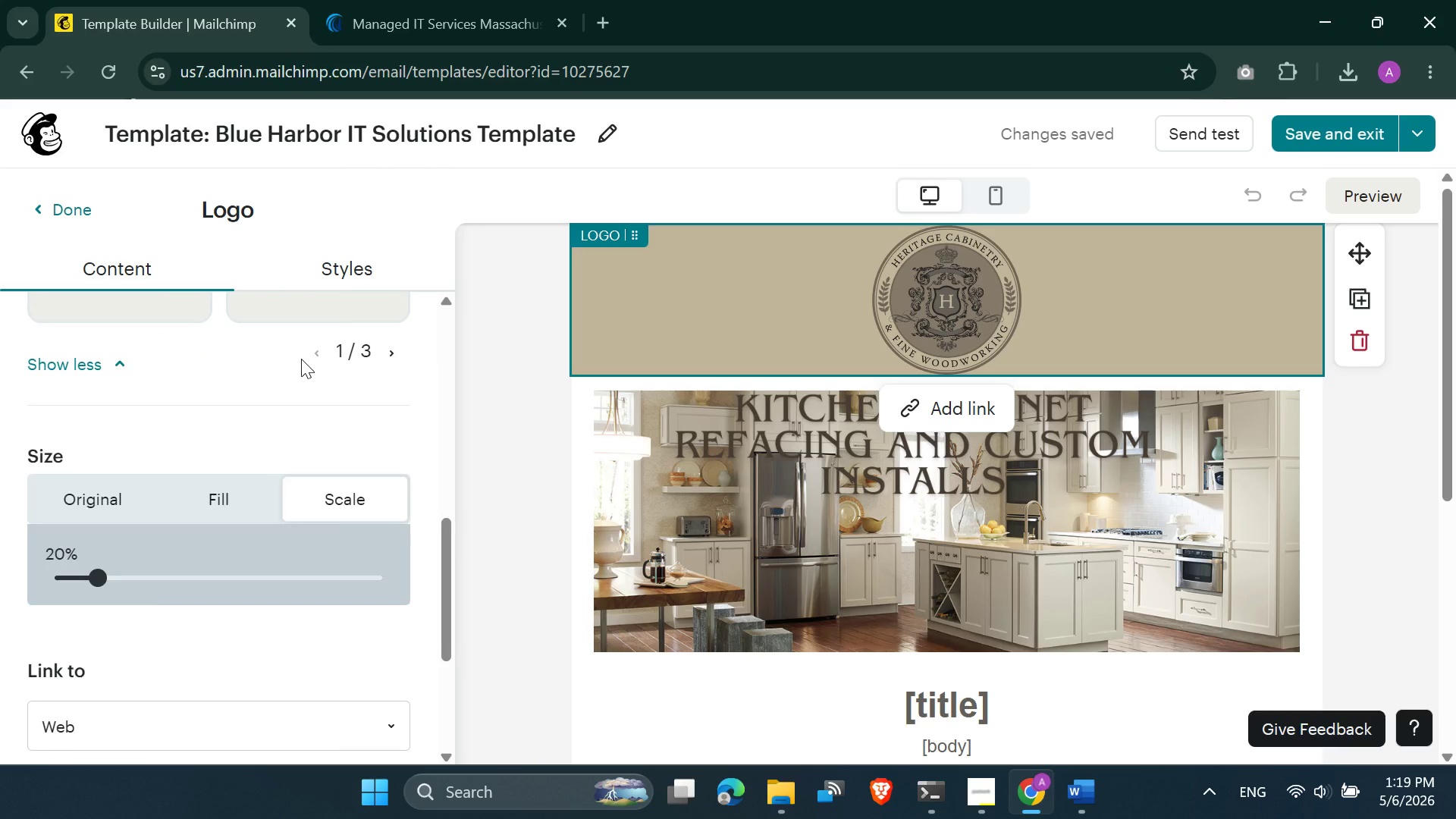 
scroll: coordinate [301, 359], scroll_direction: up, amount: 6.0
 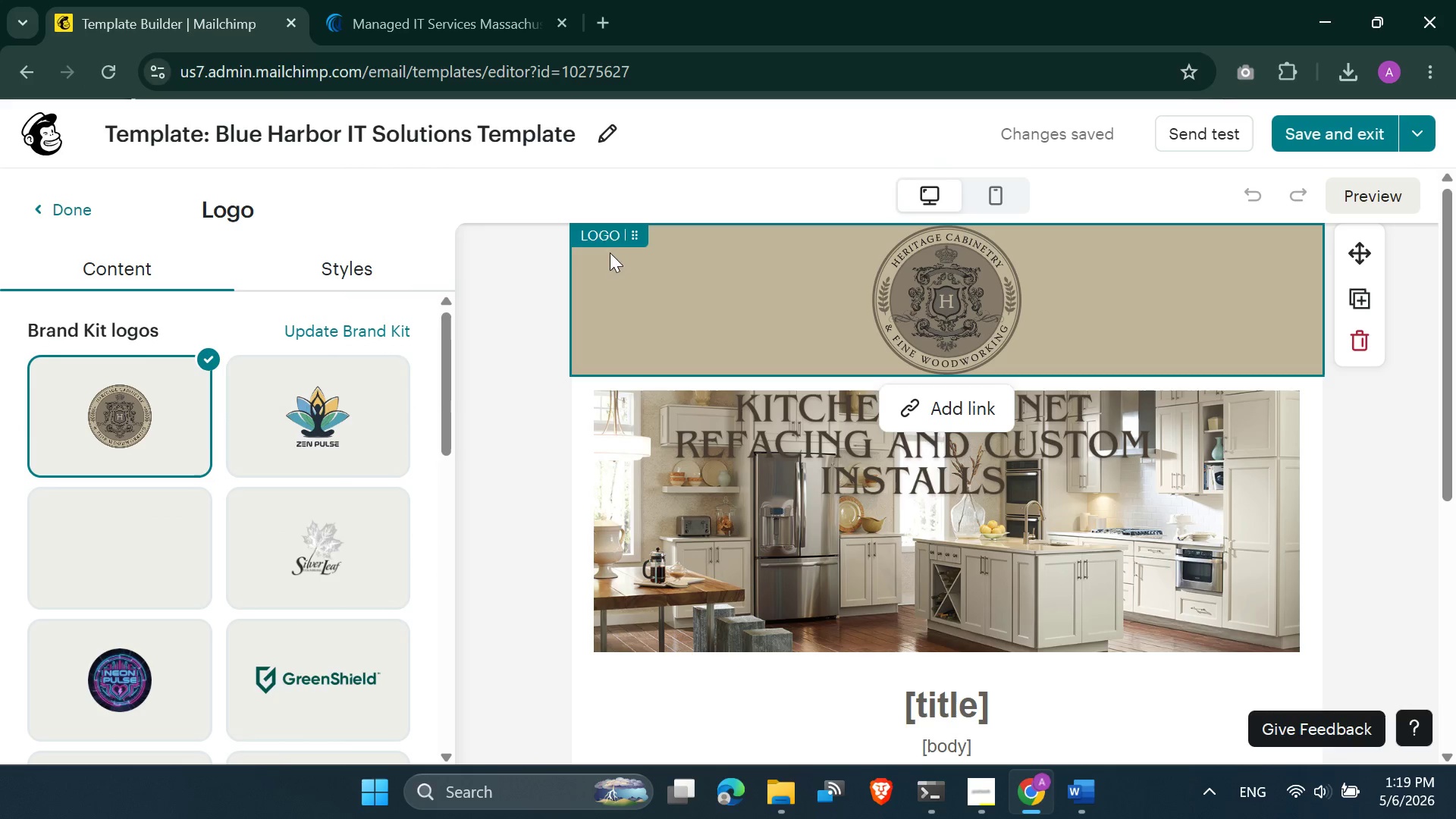 
scroll: coordinate [638, 379], scroll_direction: down, amount: 9.0
 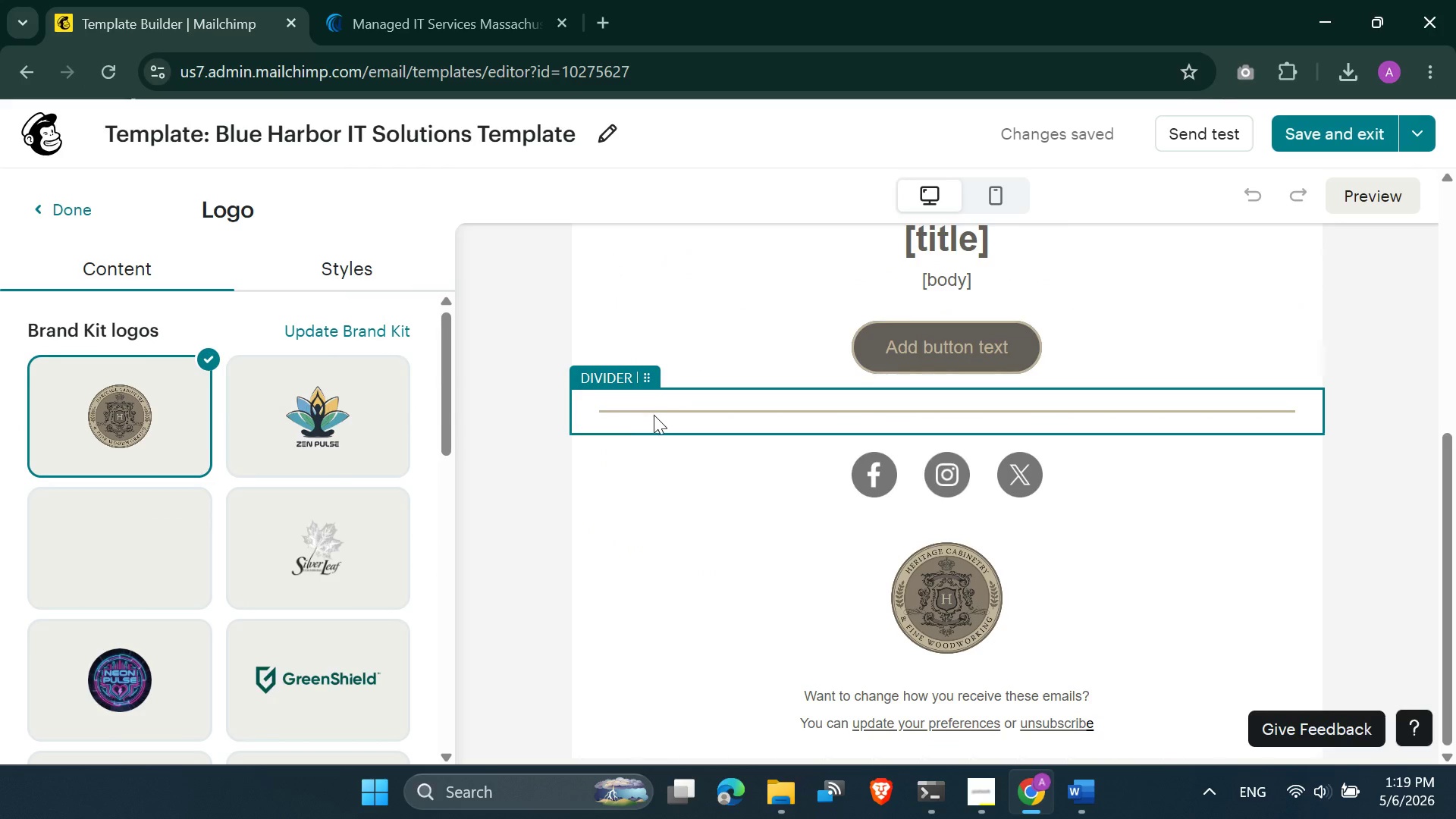 
scroll: coordinate [654, 415], scroll_direction: up, amount: 6.0
 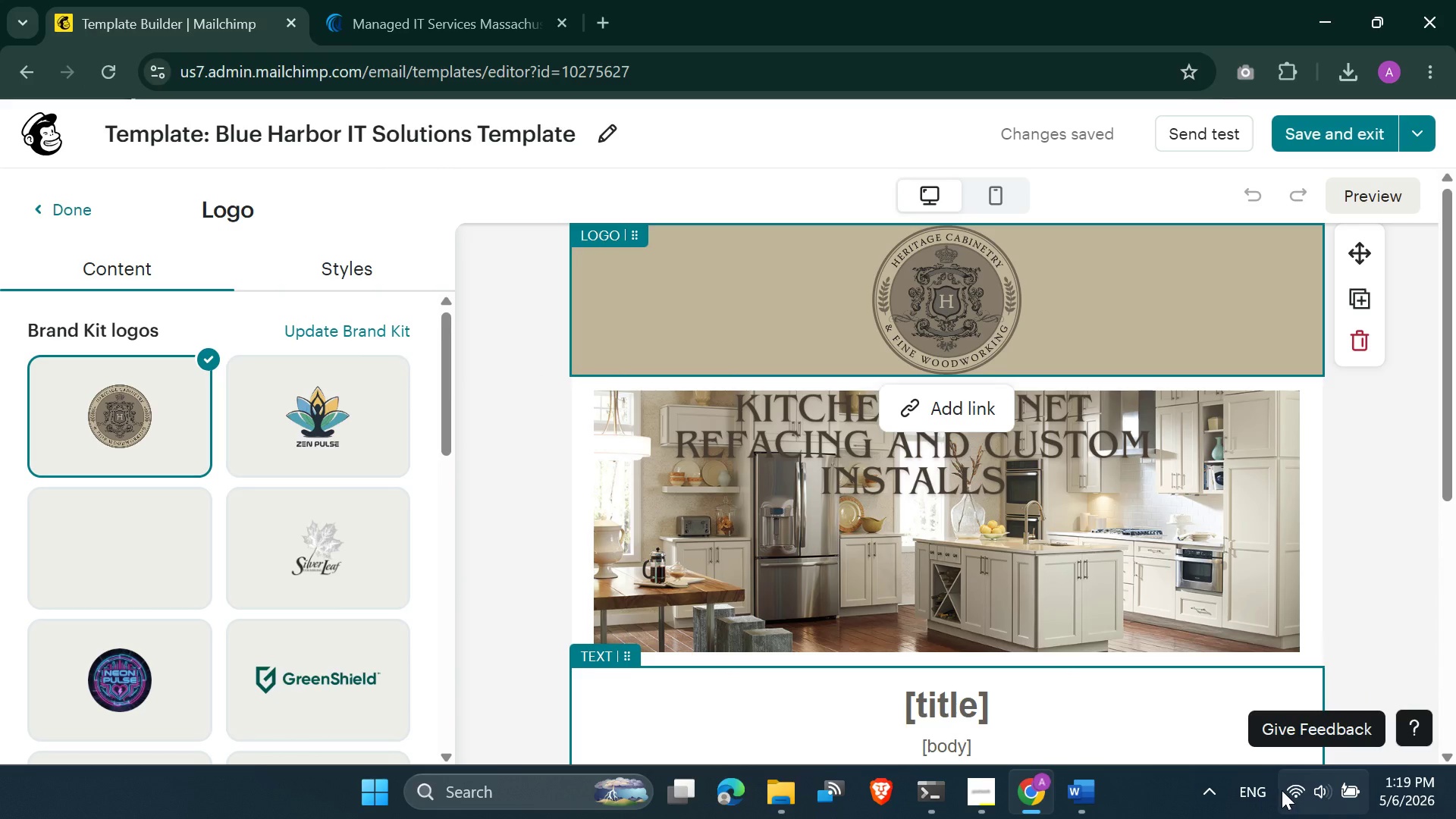 
left_click([1298, 790])
 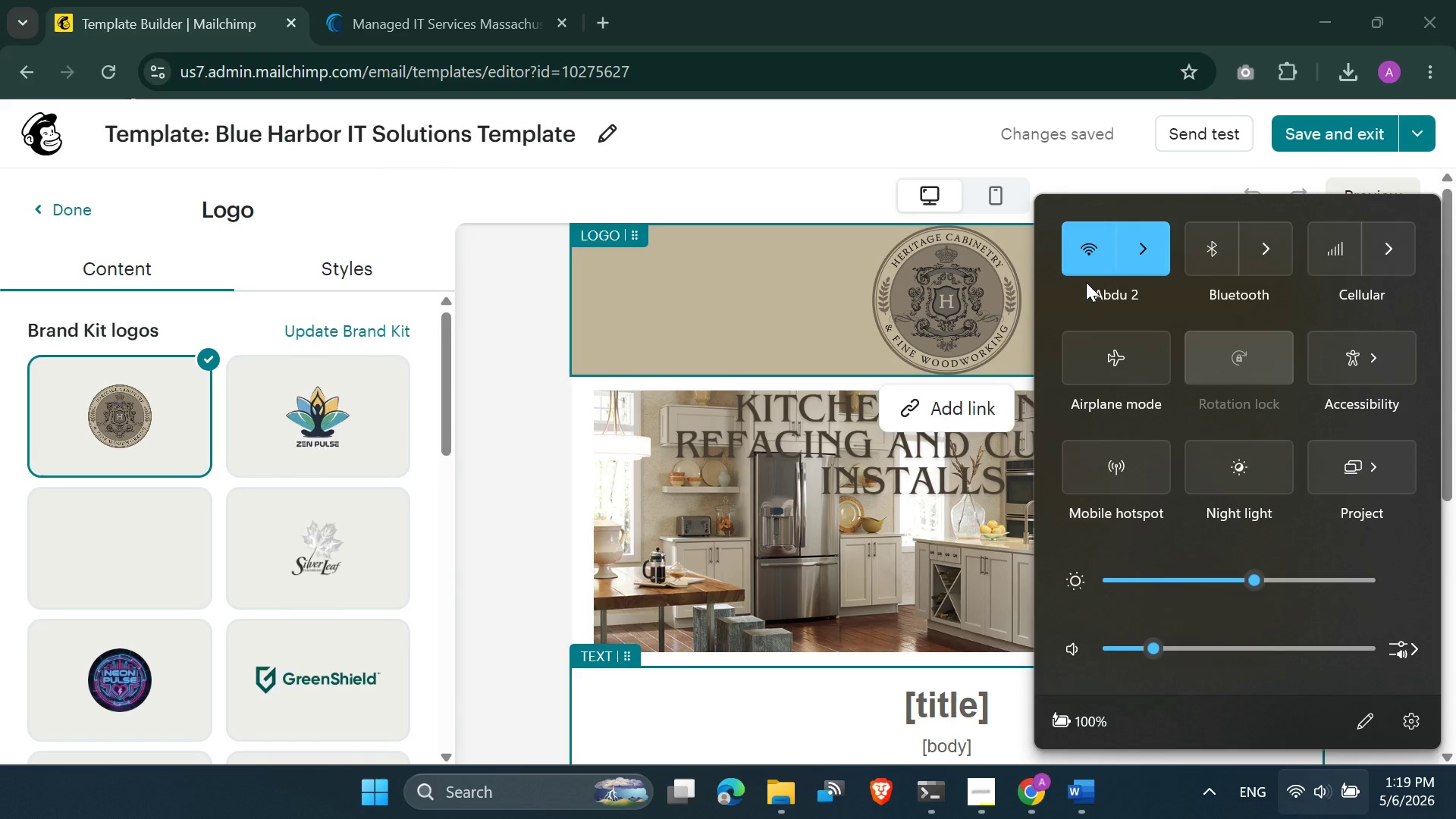 
left_click([1087, 275])
 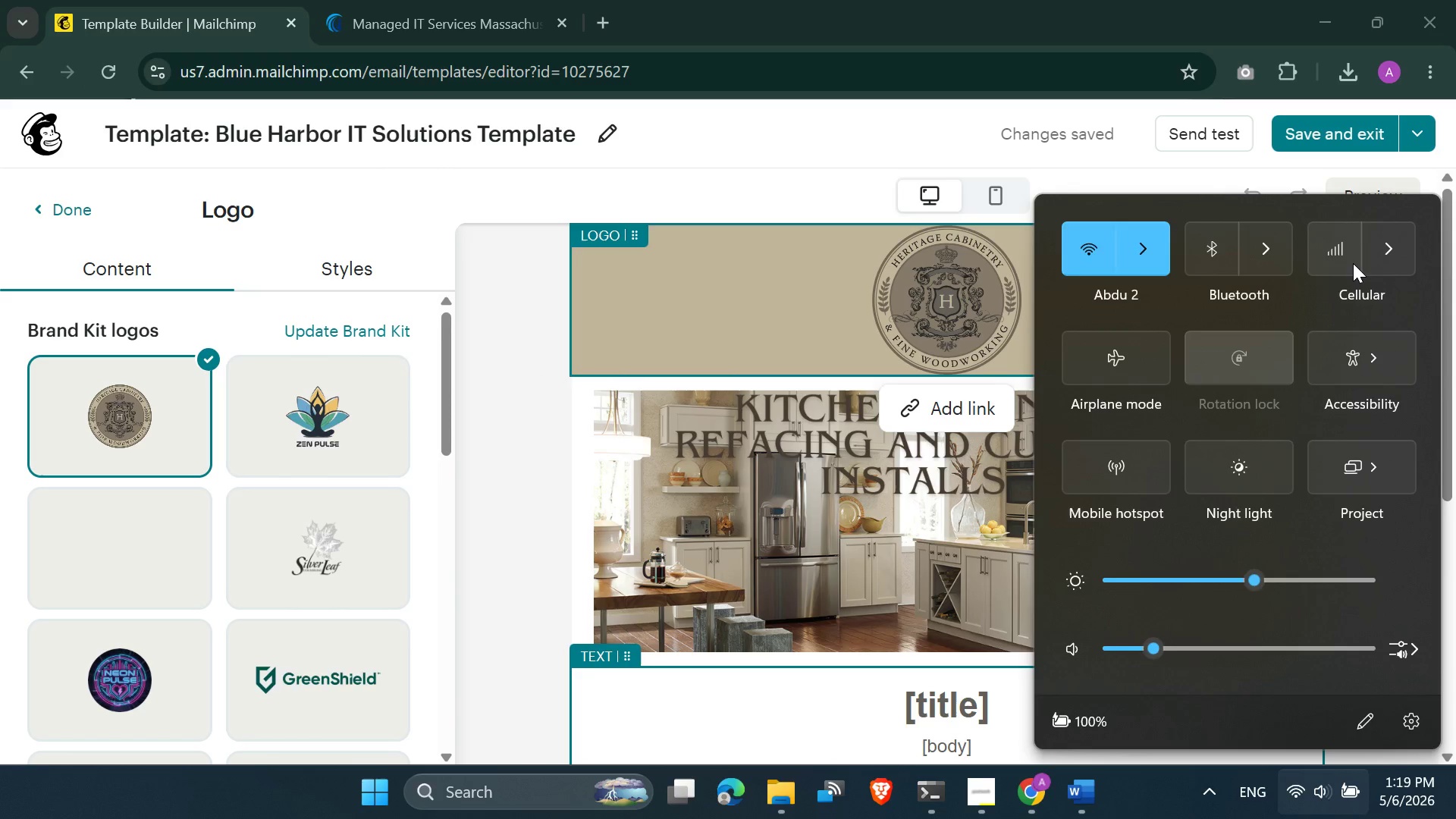 
left_click([1353, 263])
 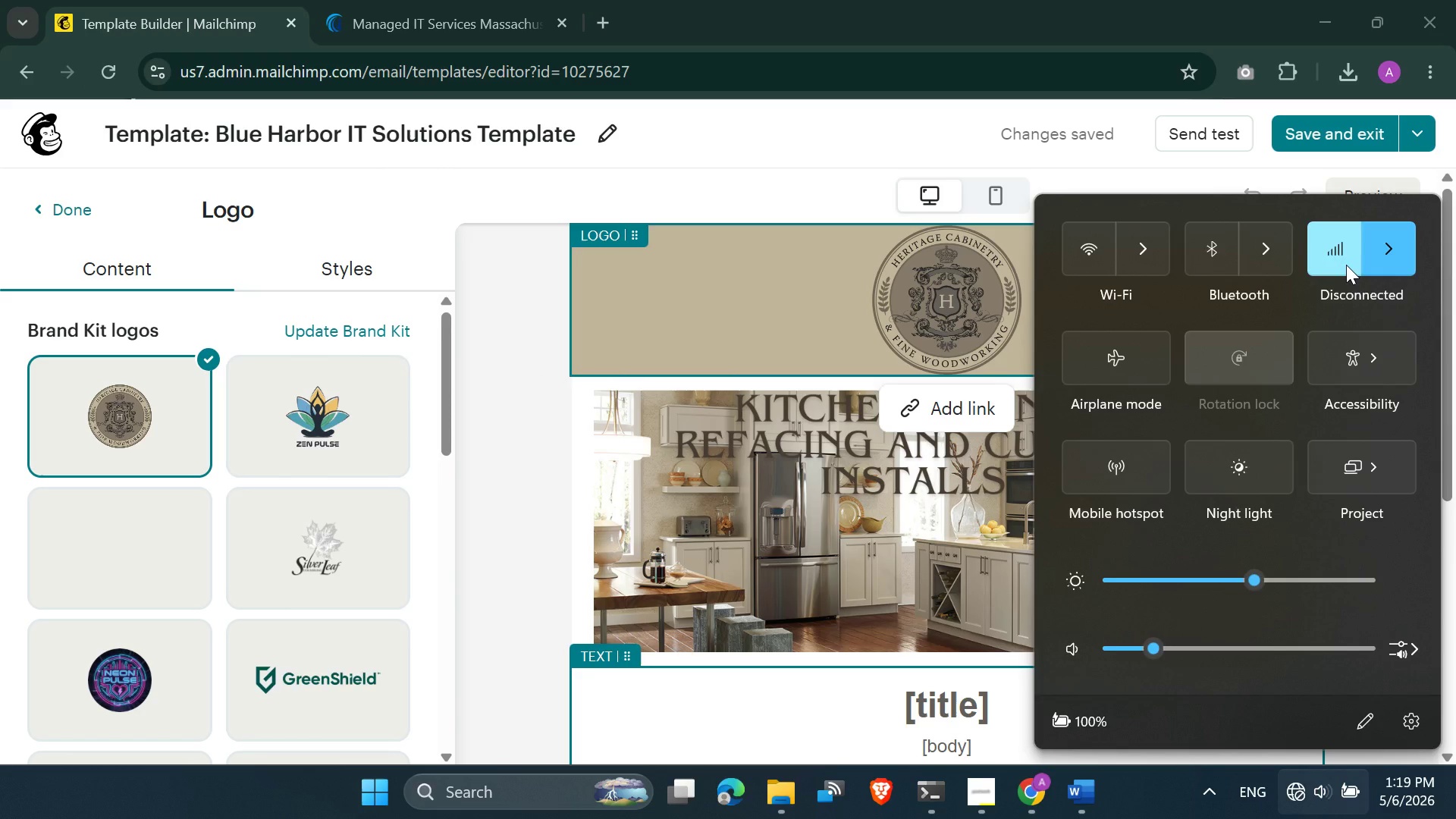 
wait(8.19)
 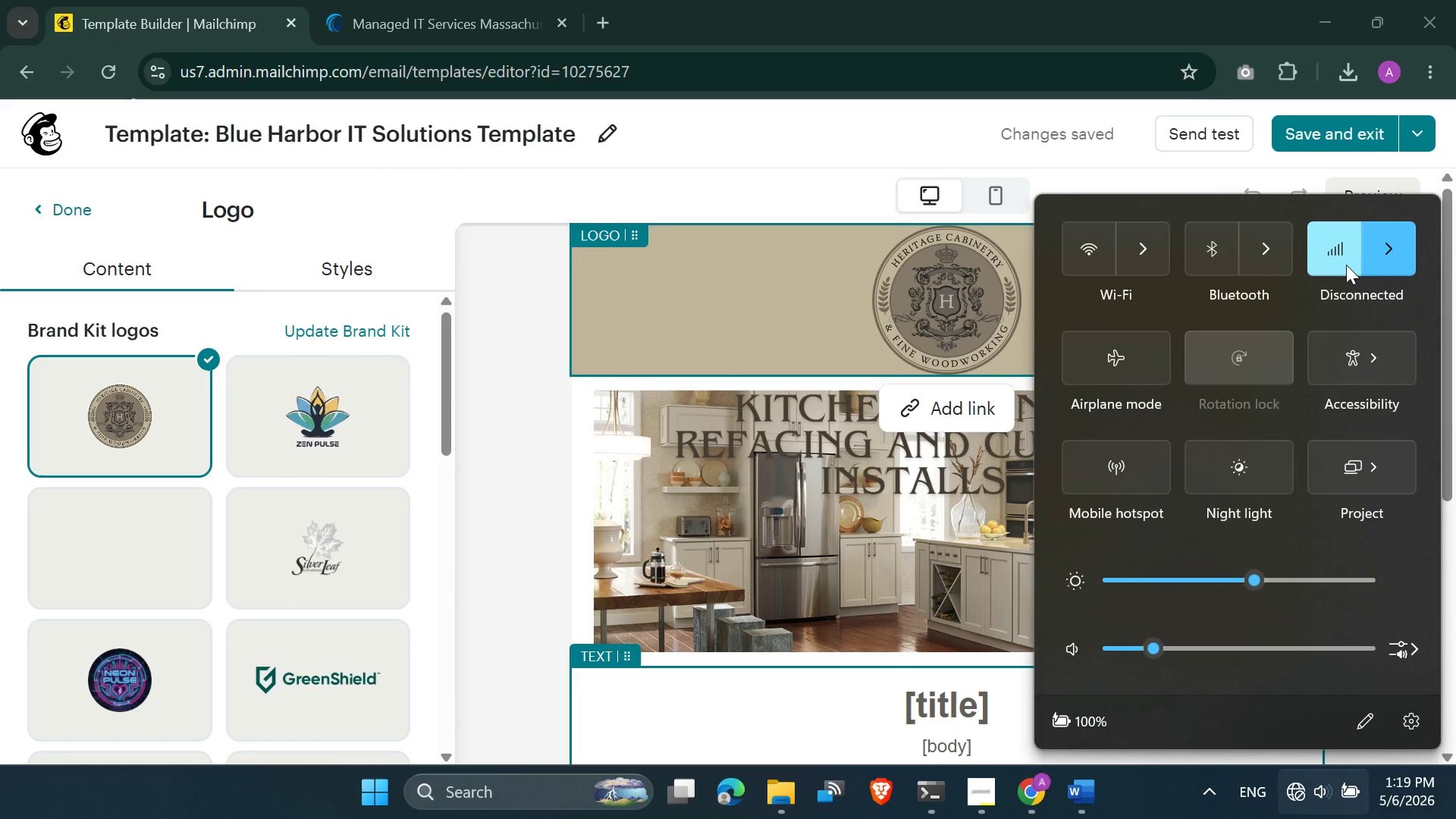 
left_click([995, 792])